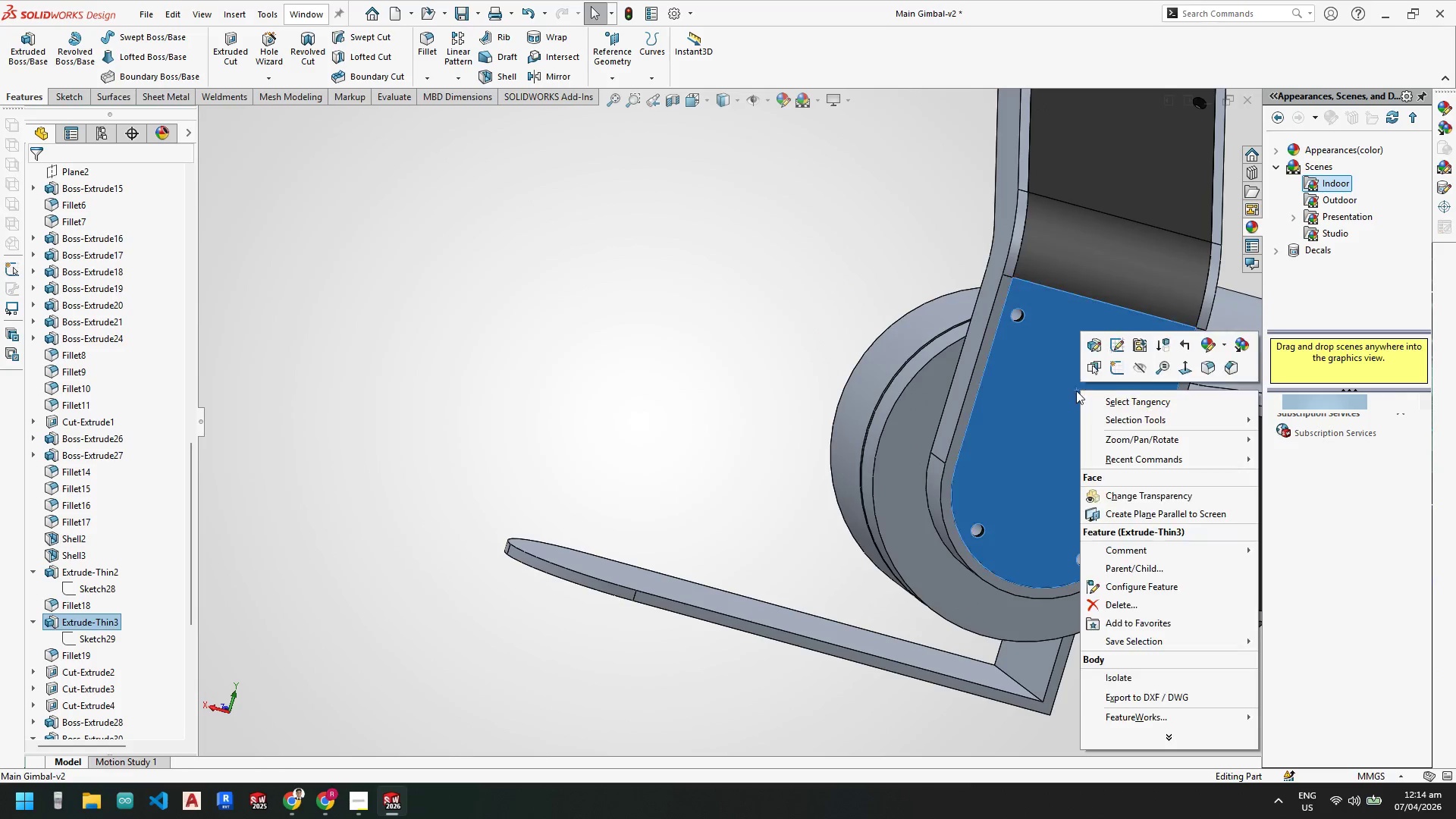 
left_click([1137, 368])
 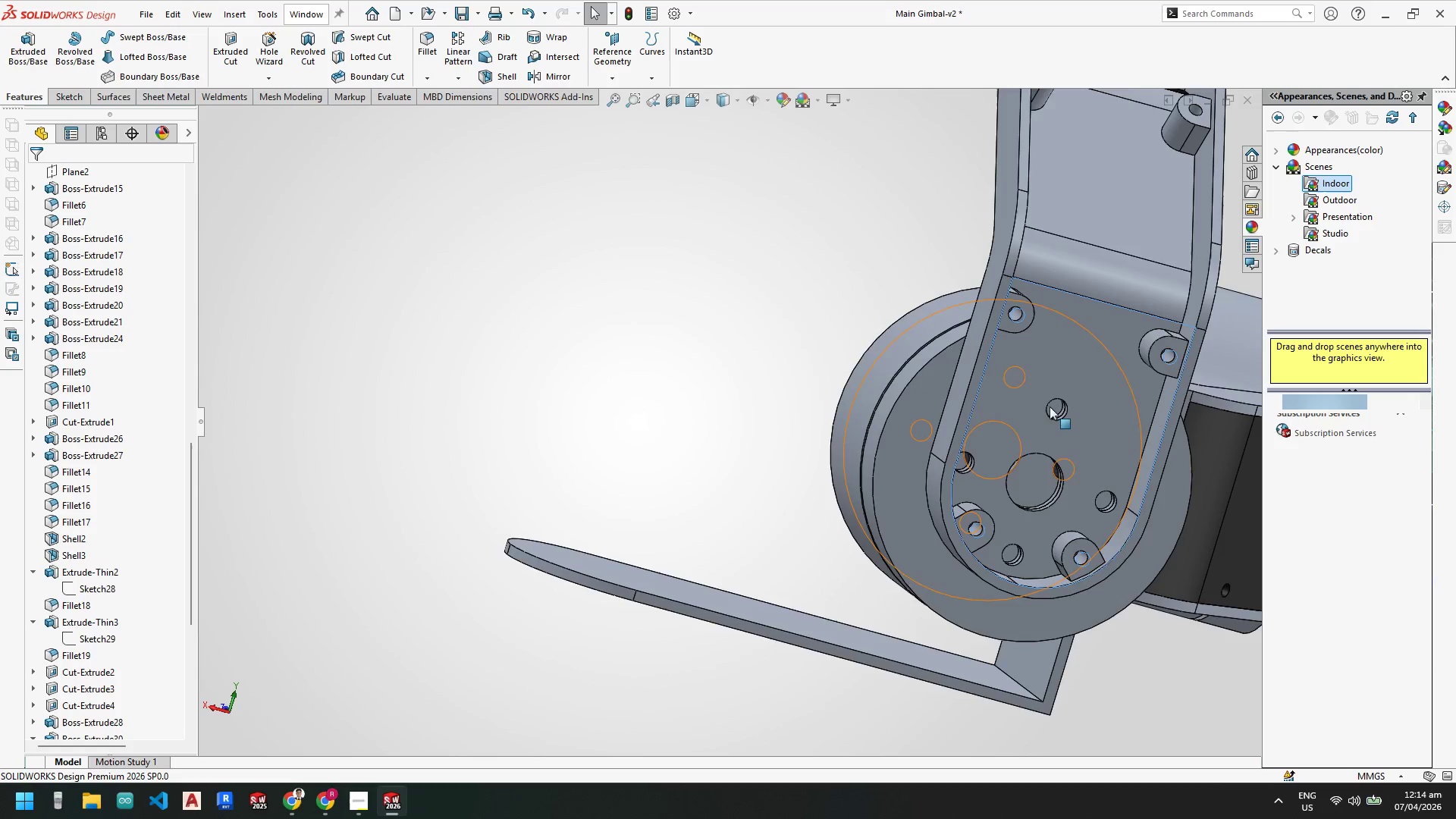 
scroll: coordinate [1040, 388], scroll_direction: down, amount: 2.0
 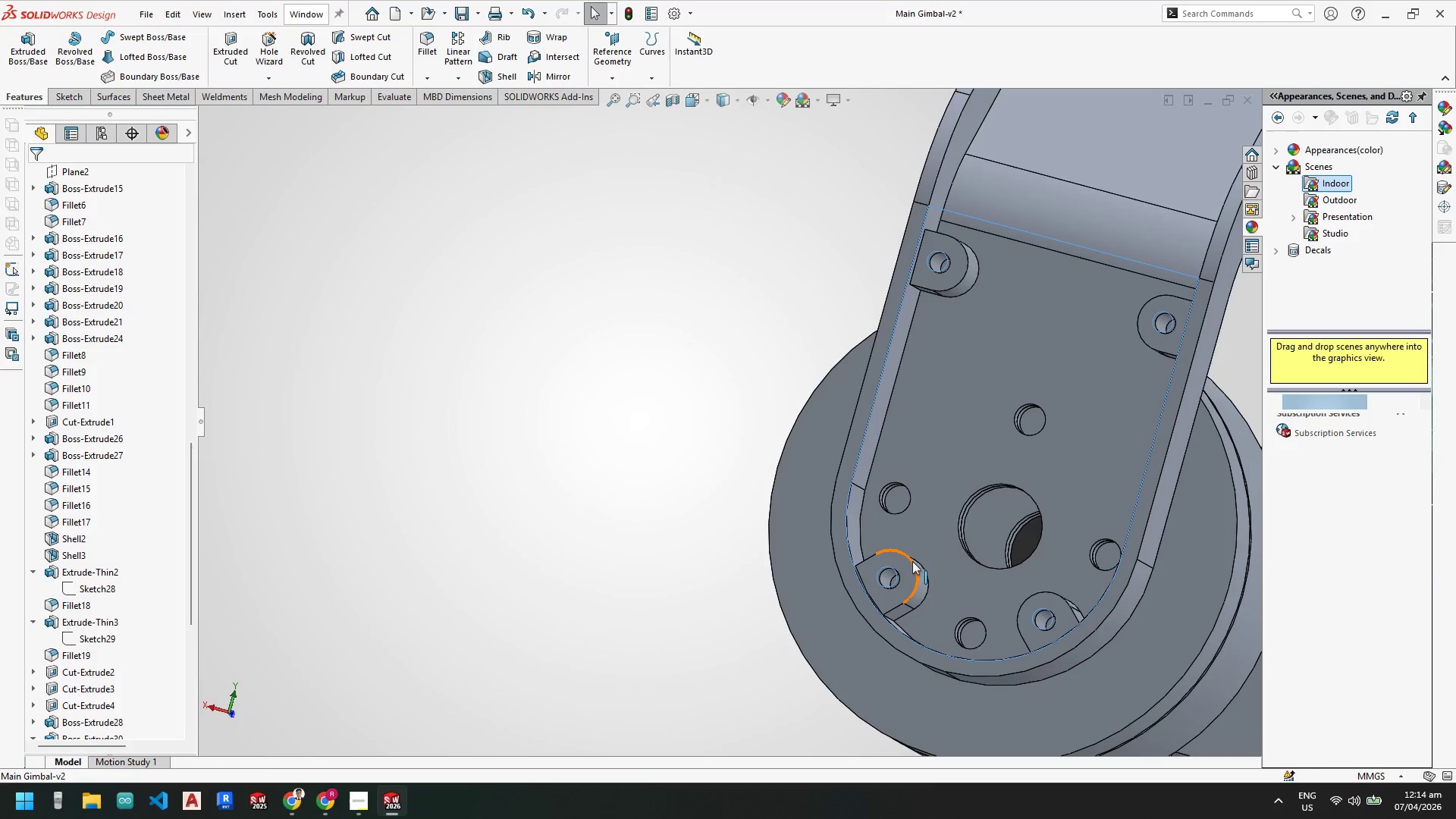 
left_click([911, 574])
 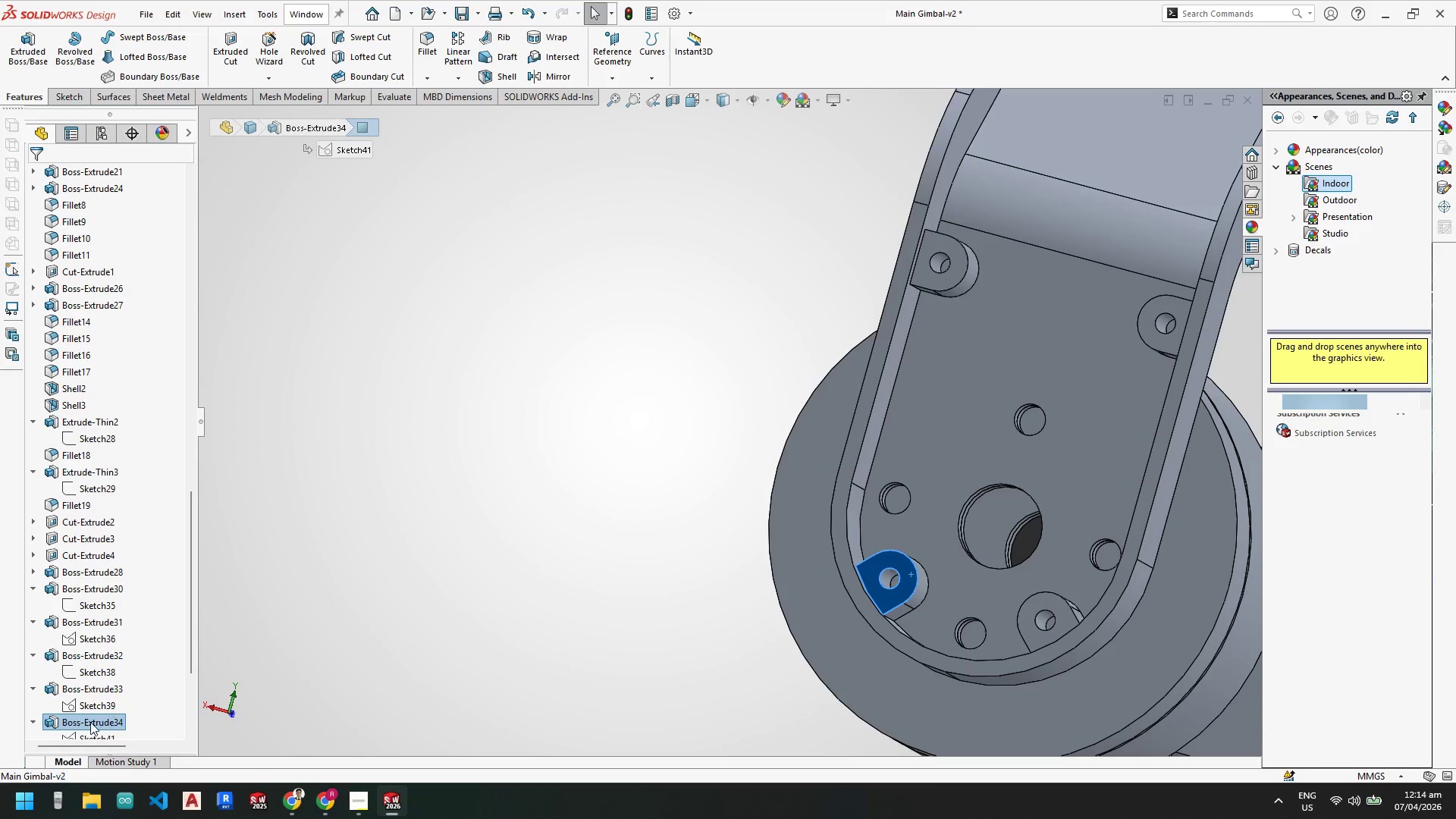 
scroll: coordinate [108, 714], scroll_direction: down, amount: 1.0
 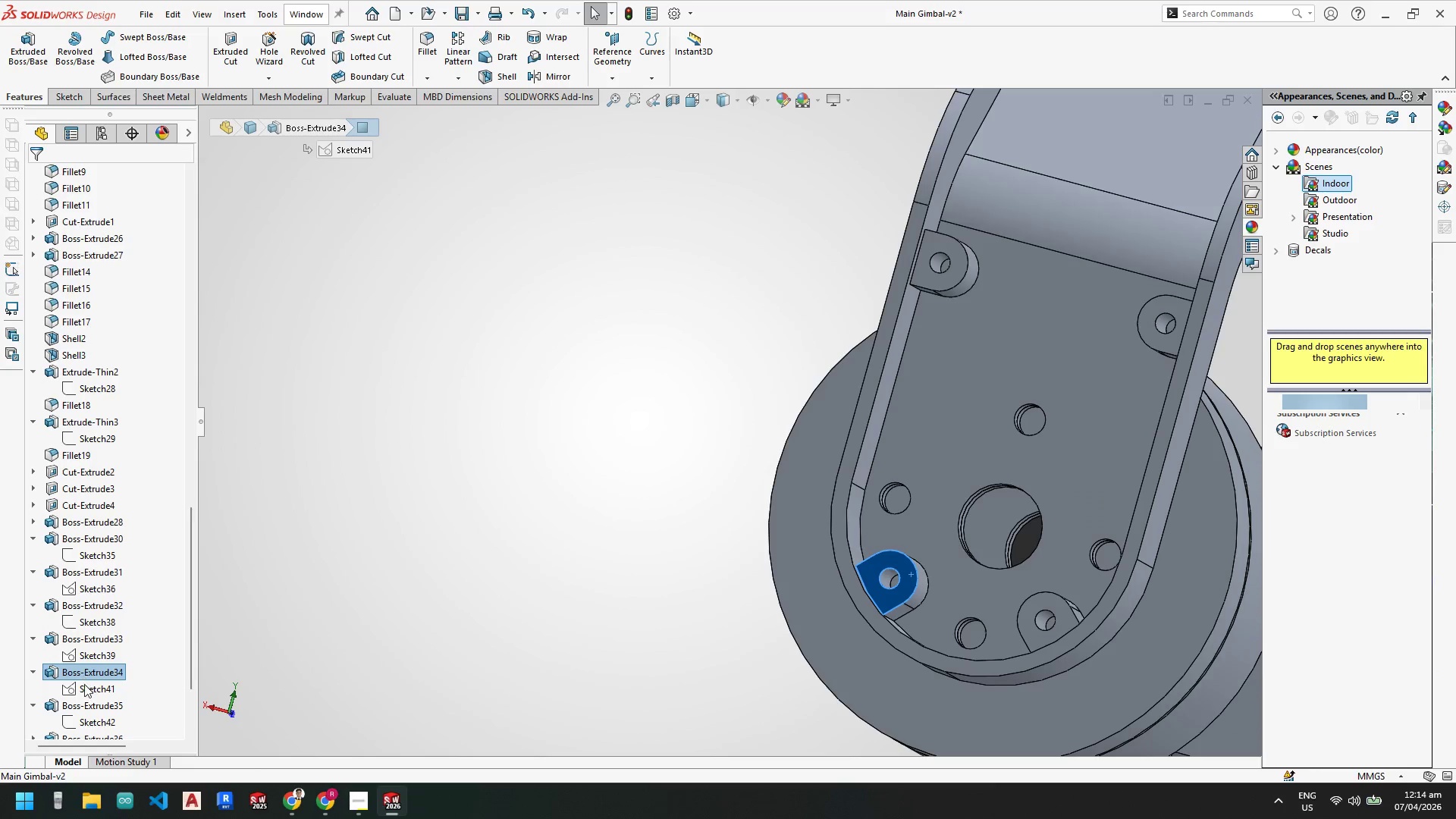 
right_click([85, 685])
 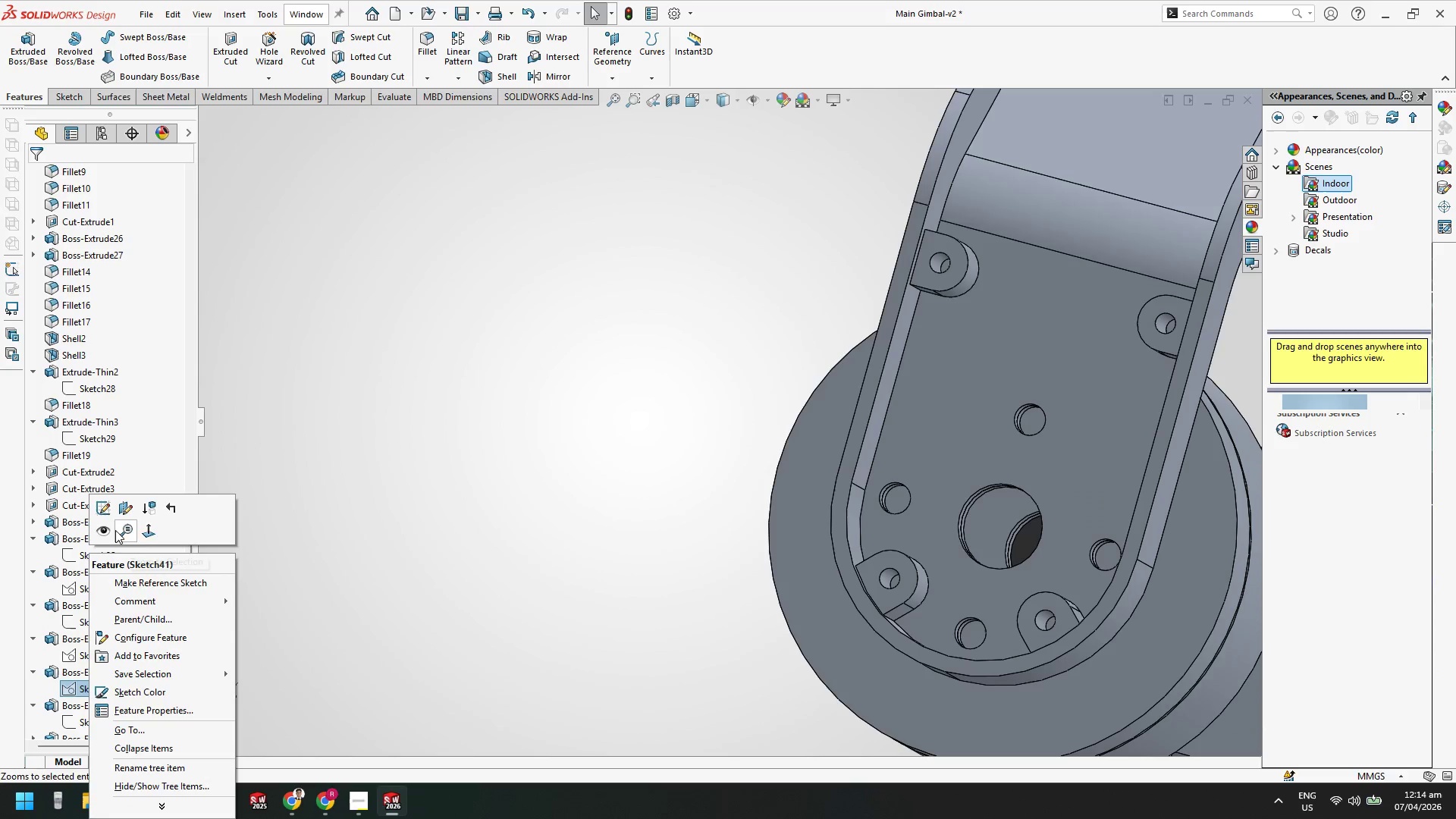 
left_click([102, 509])
 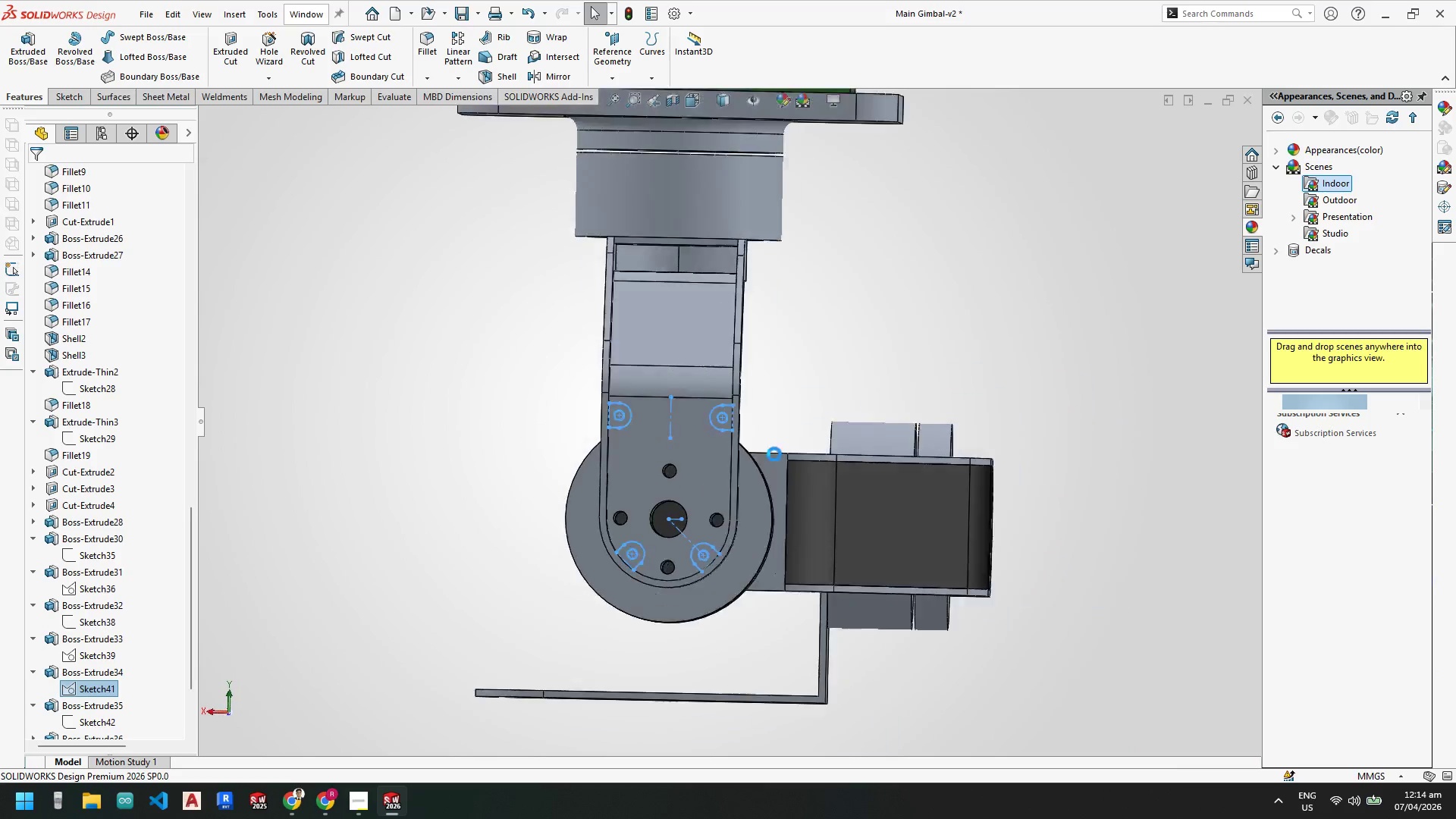 
scroll: coordinate [748, 665], scroll_direction: down, amount: 7.0
 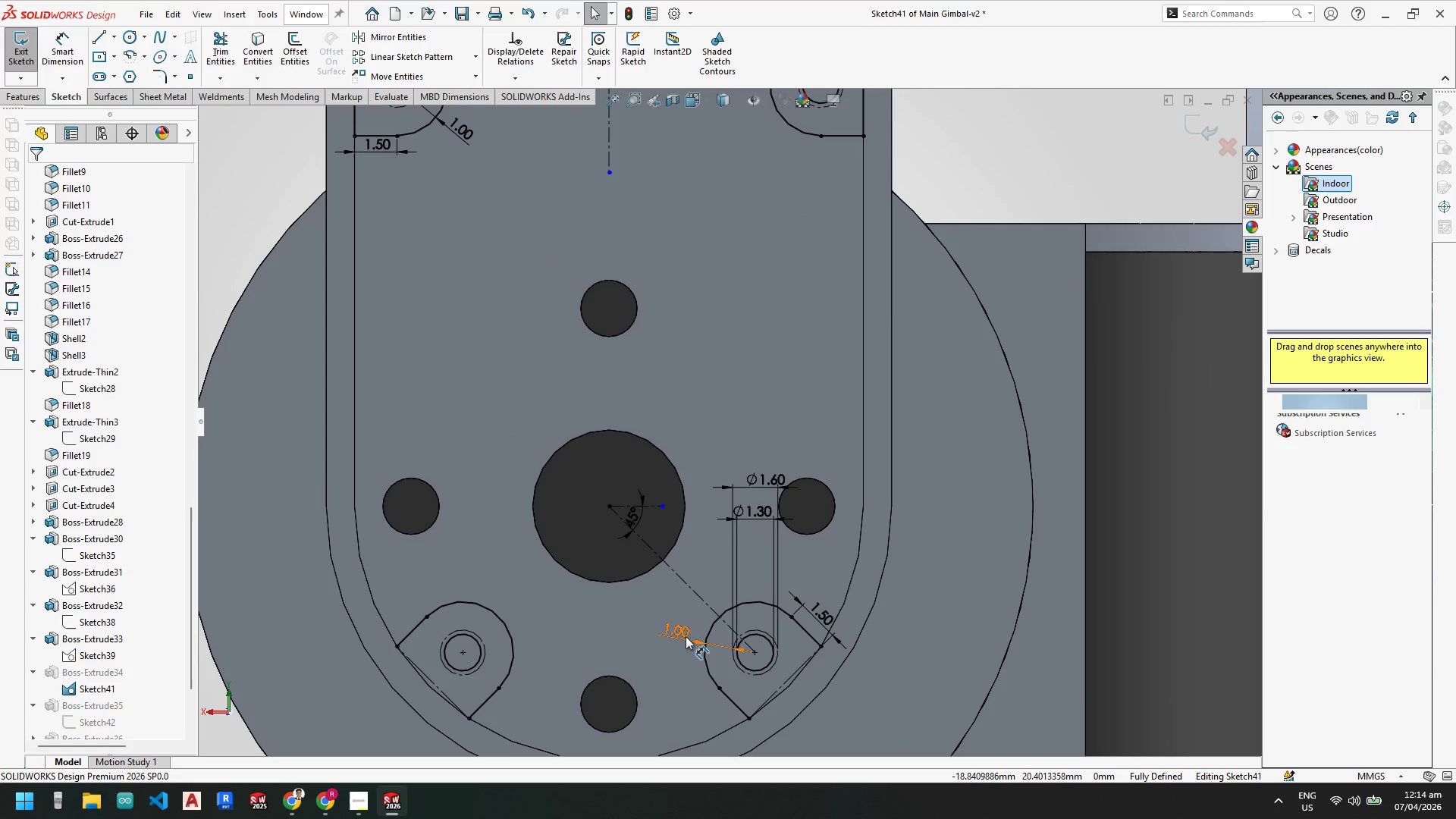 
scroll: coordinate [666, 510], scroll_direction: up, amount: 4.0
 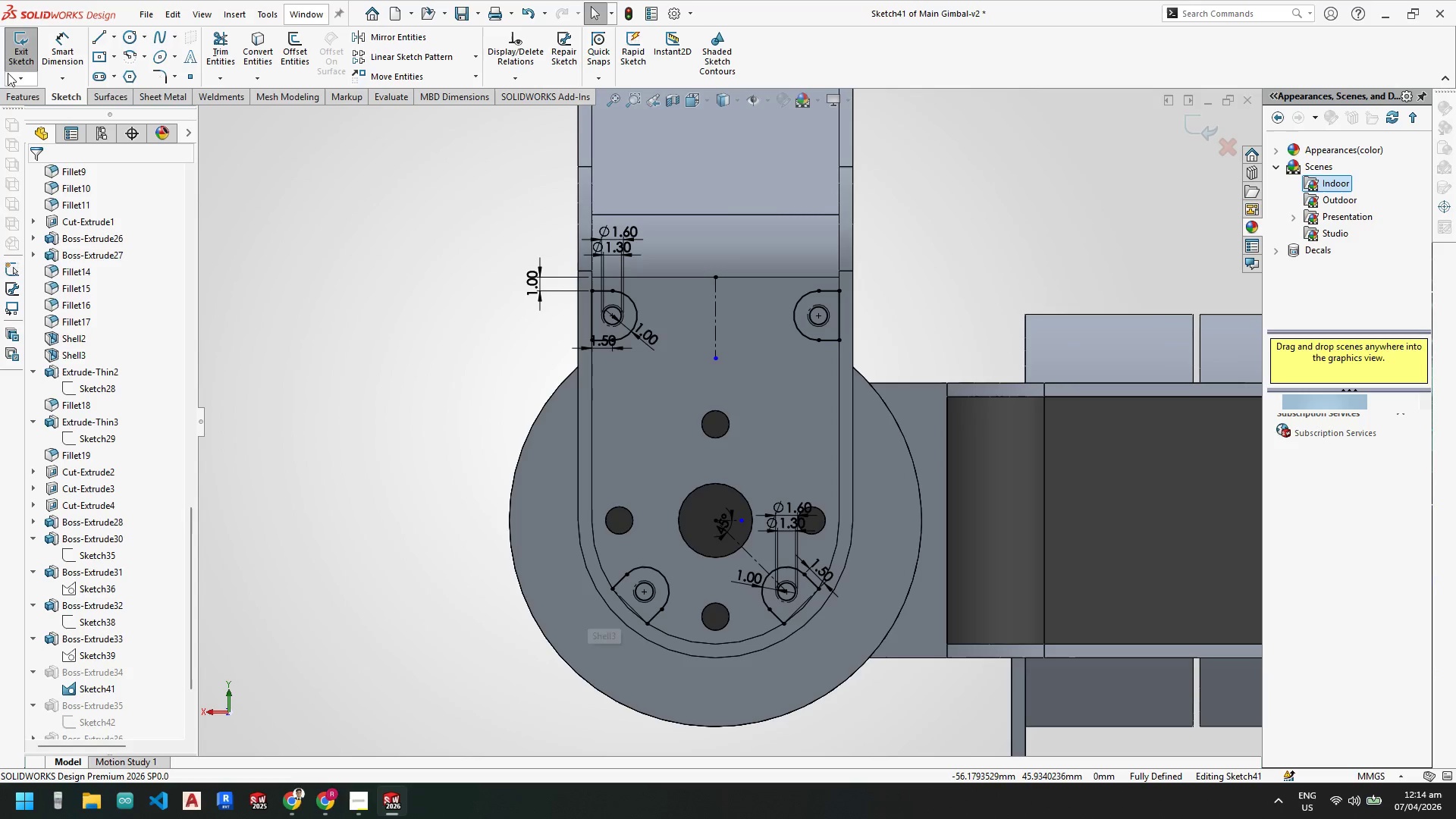 
left_click([12, 52])
 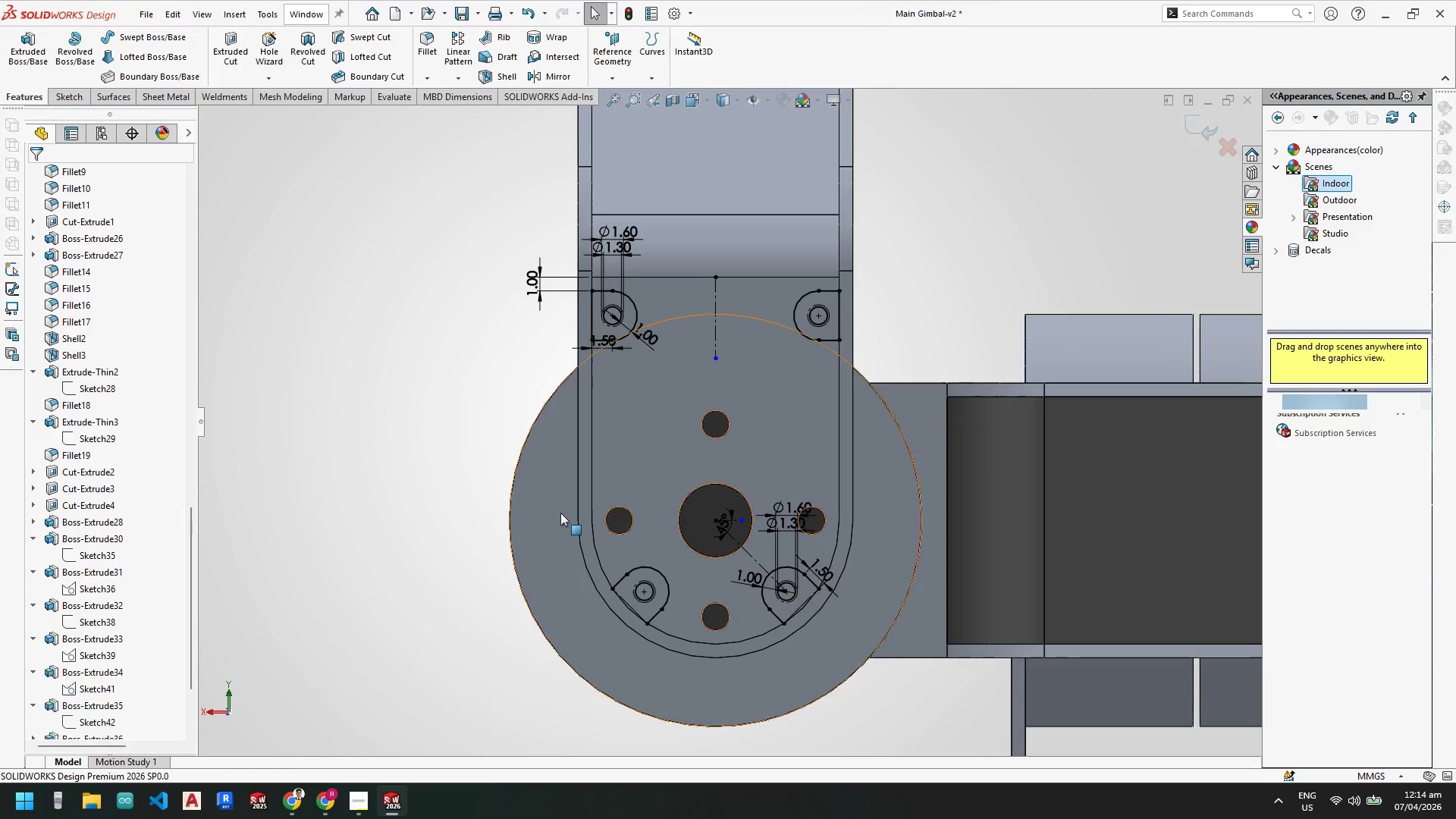 
scroll: coordinate [560, 512], scroll_direction: up, amount: 2.0
 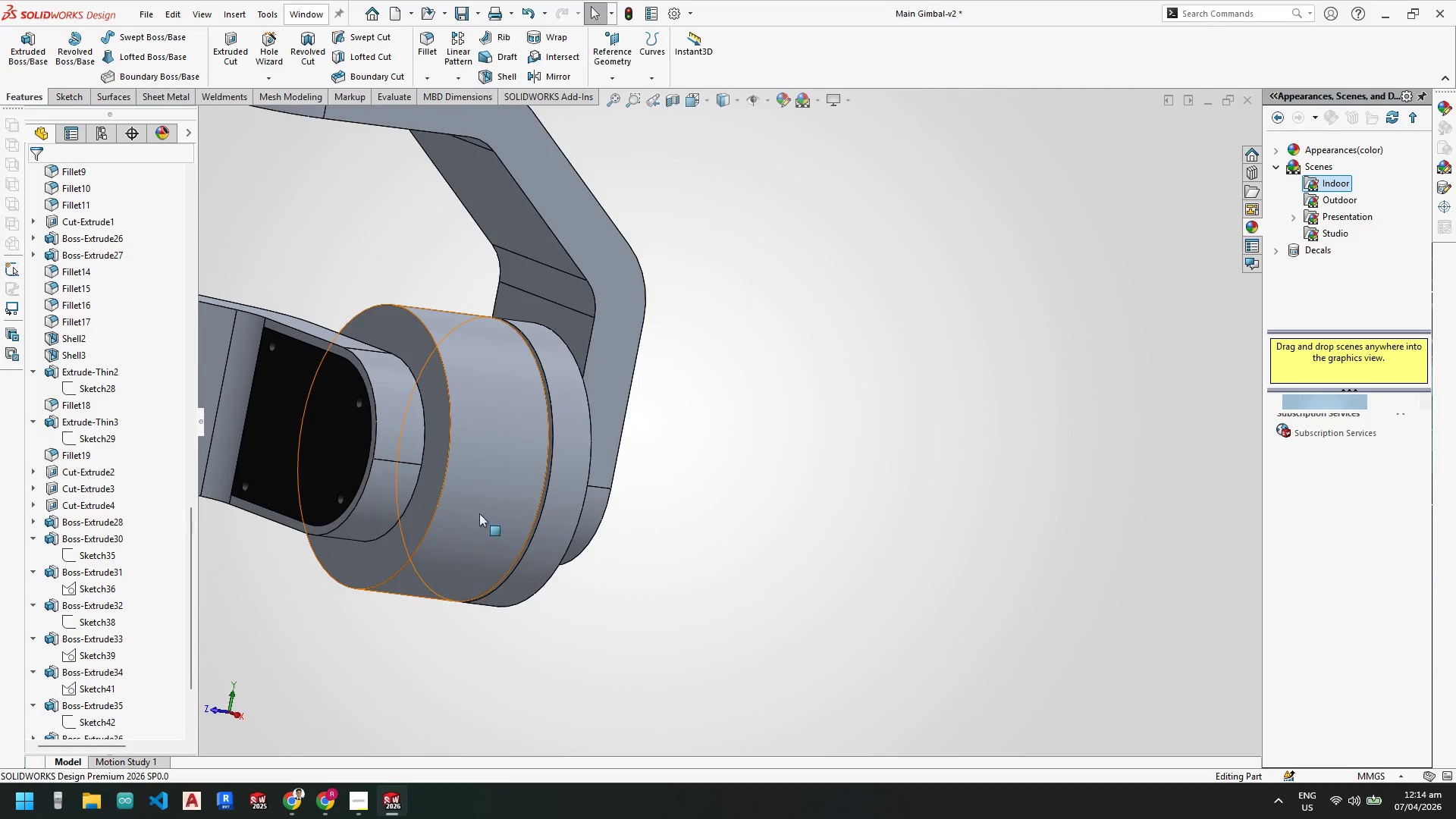 
right_click([313, 441])
 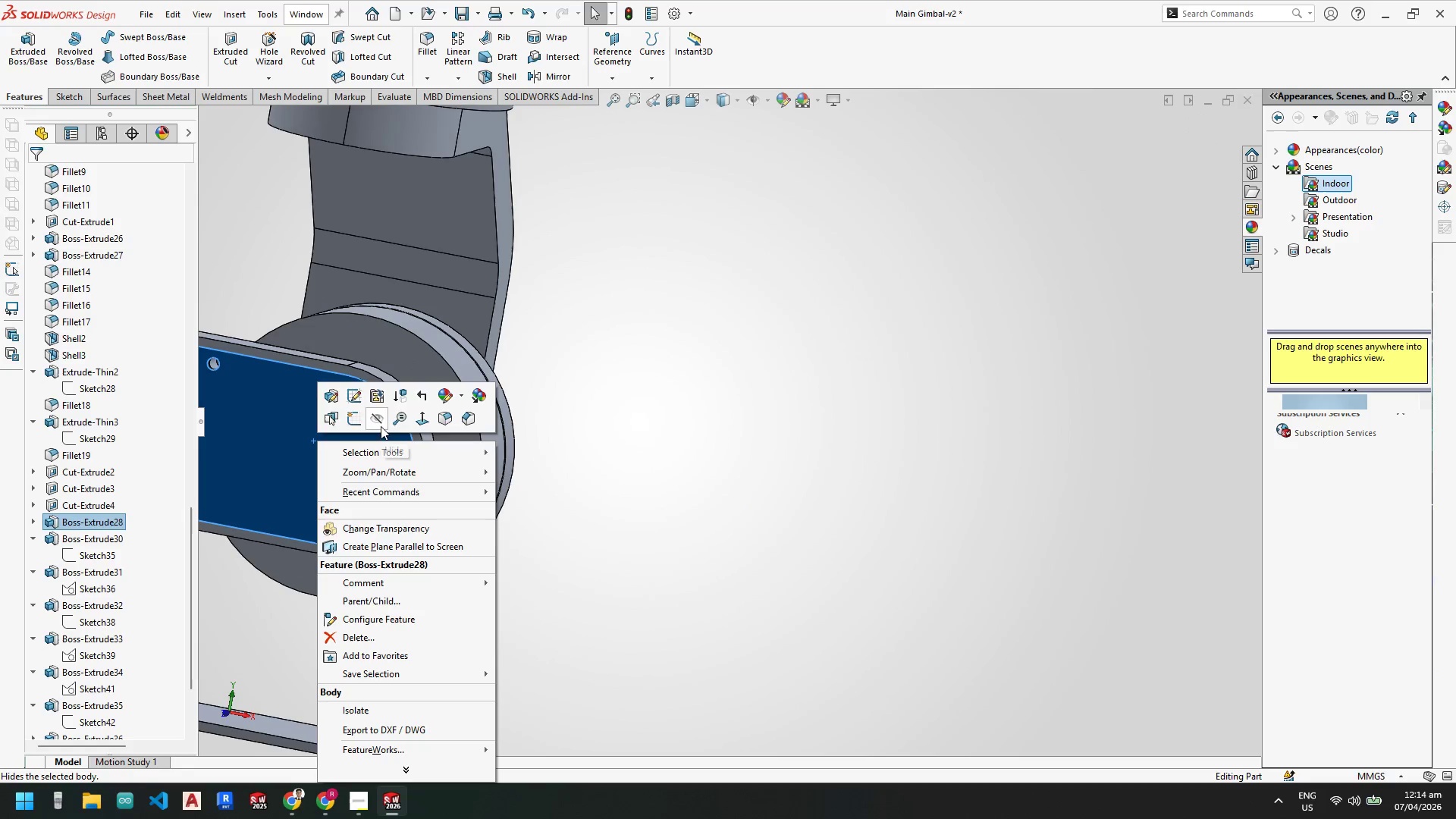 
left_click([372, 421])
 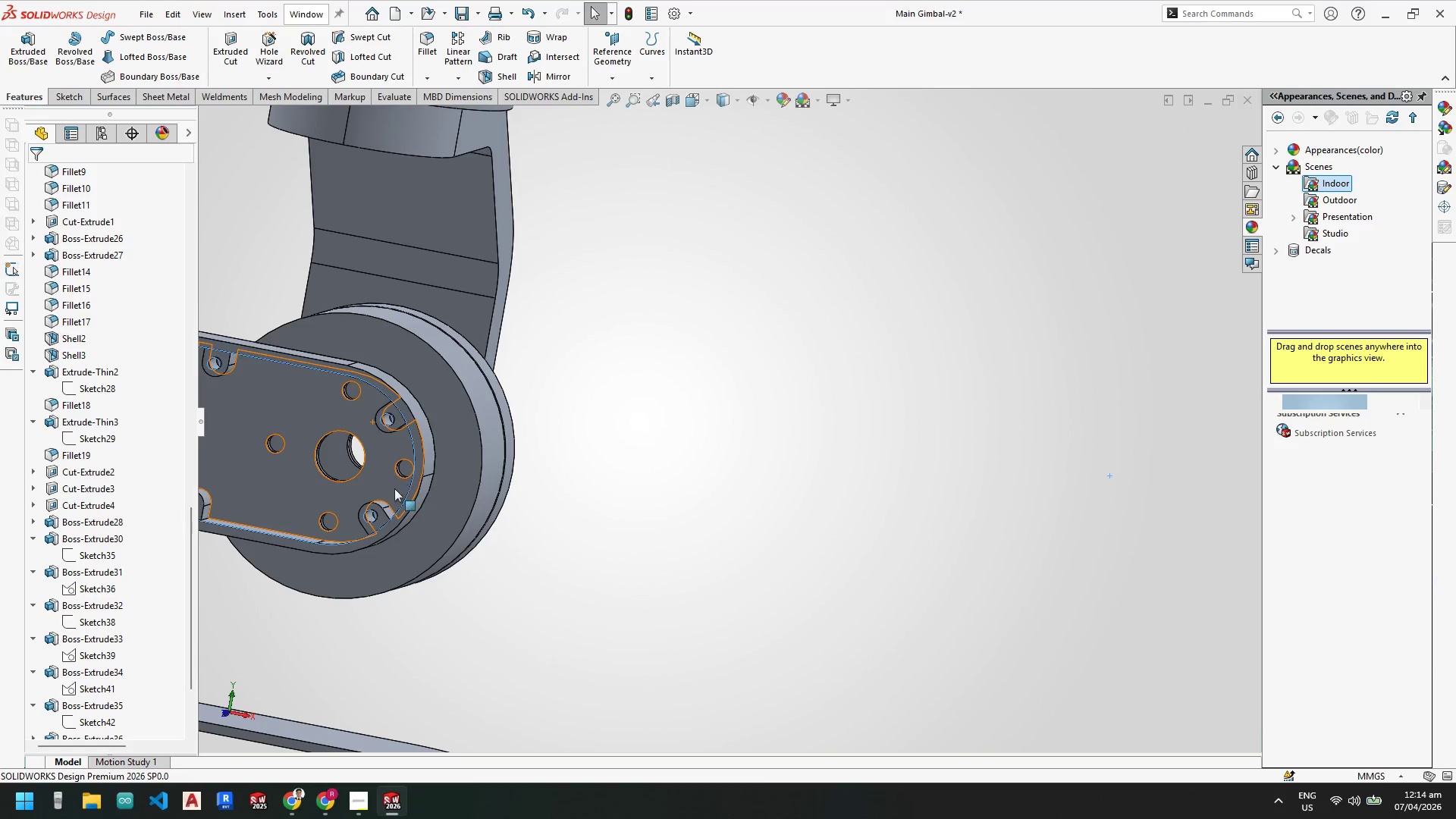 
scroll: coordinate [415, 497], scroll_direction: down, amount: 5.0
 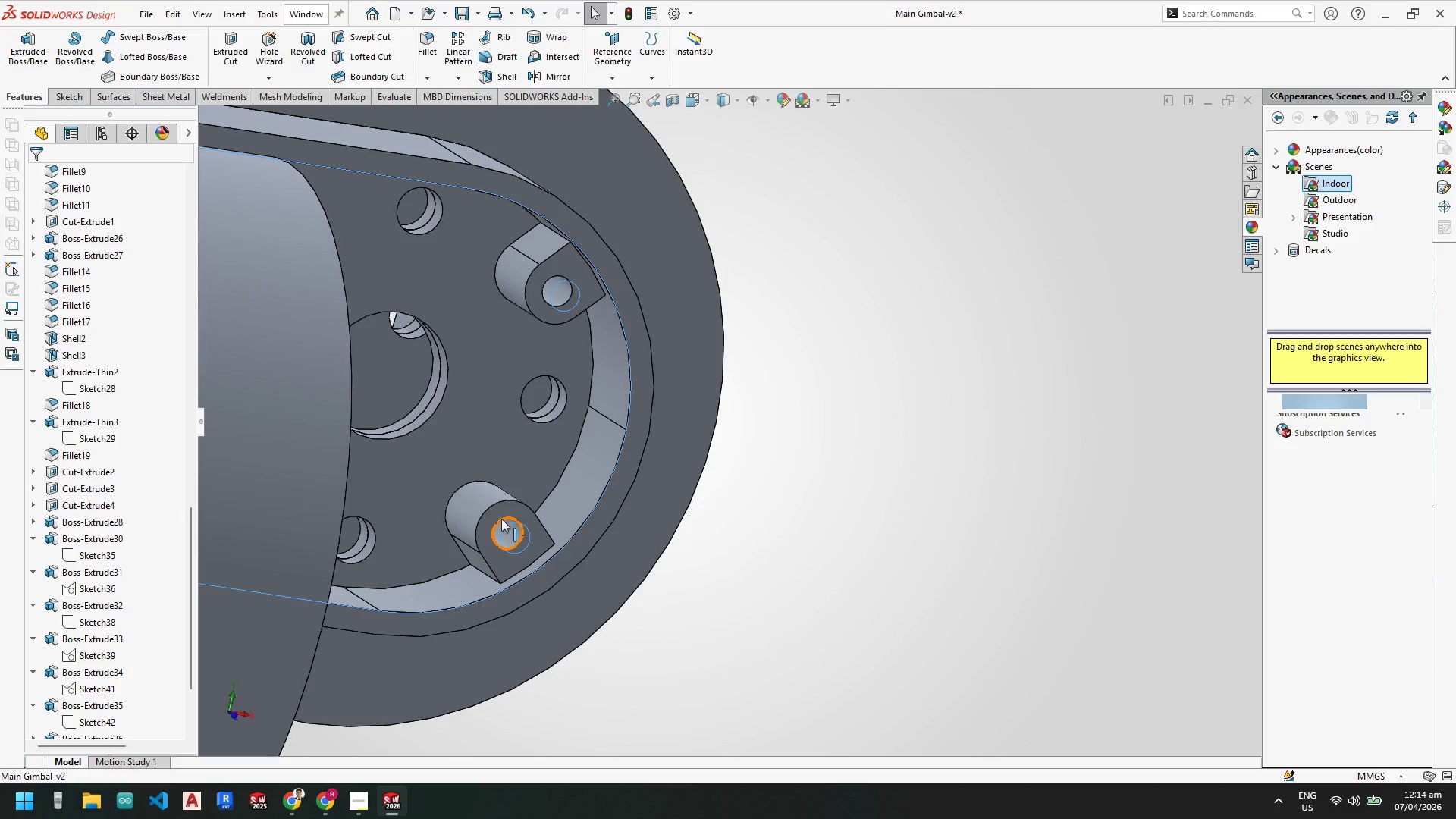 
left_click([538, 538])
 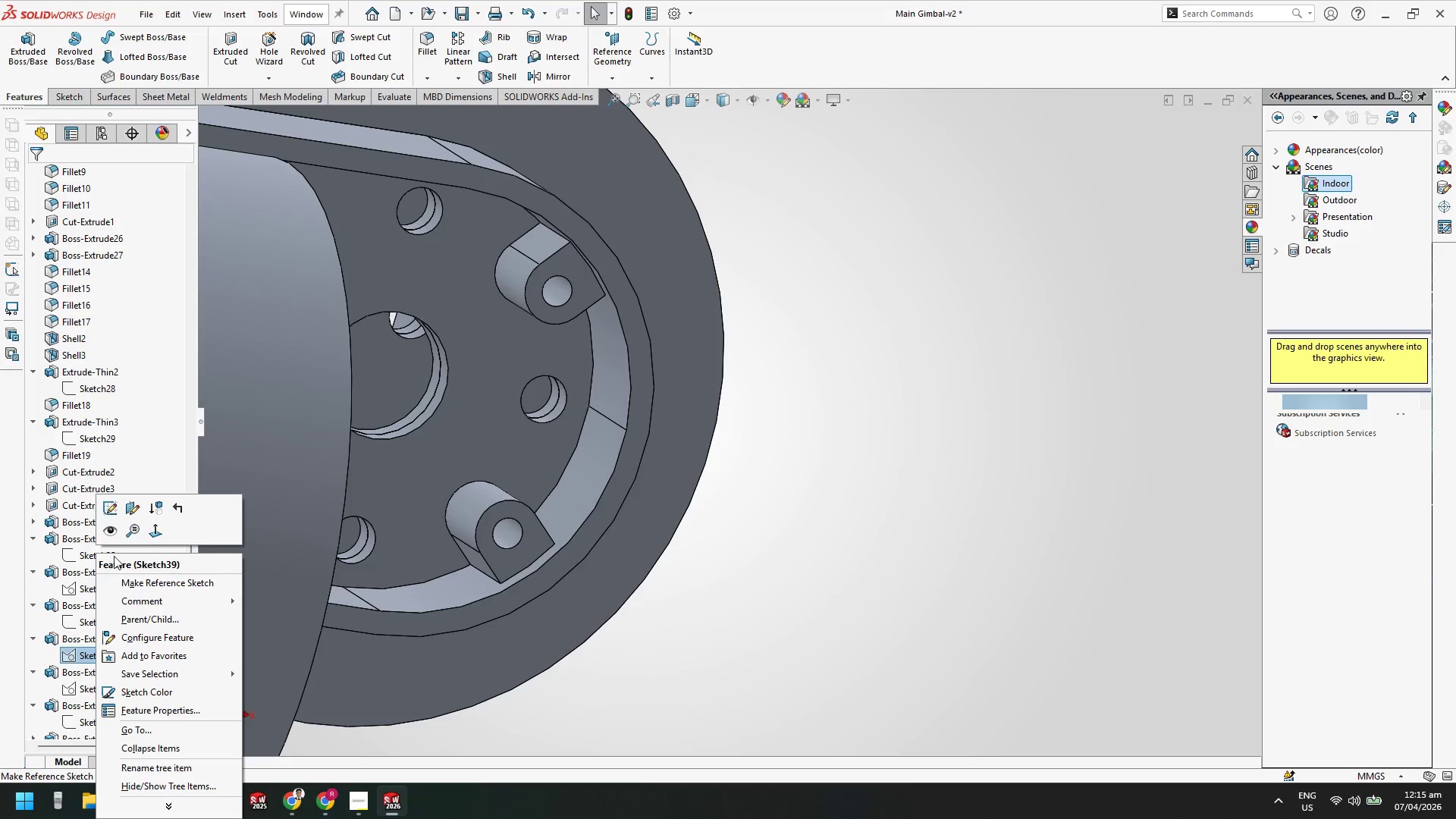 
left_click([115, 514])
 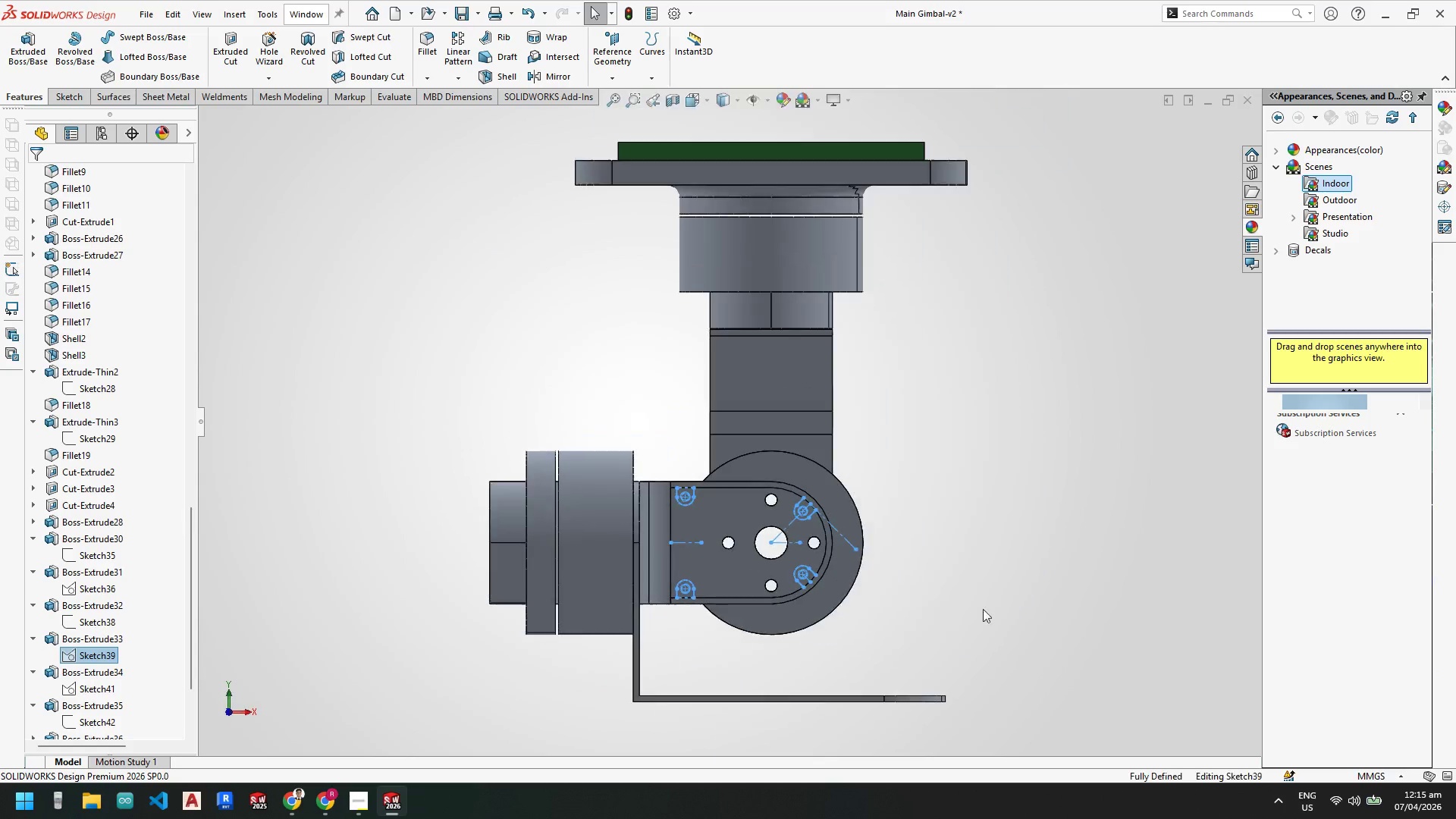 
scroll: coordinate [758, 399], scroll_direction: down, amount: 6.0
 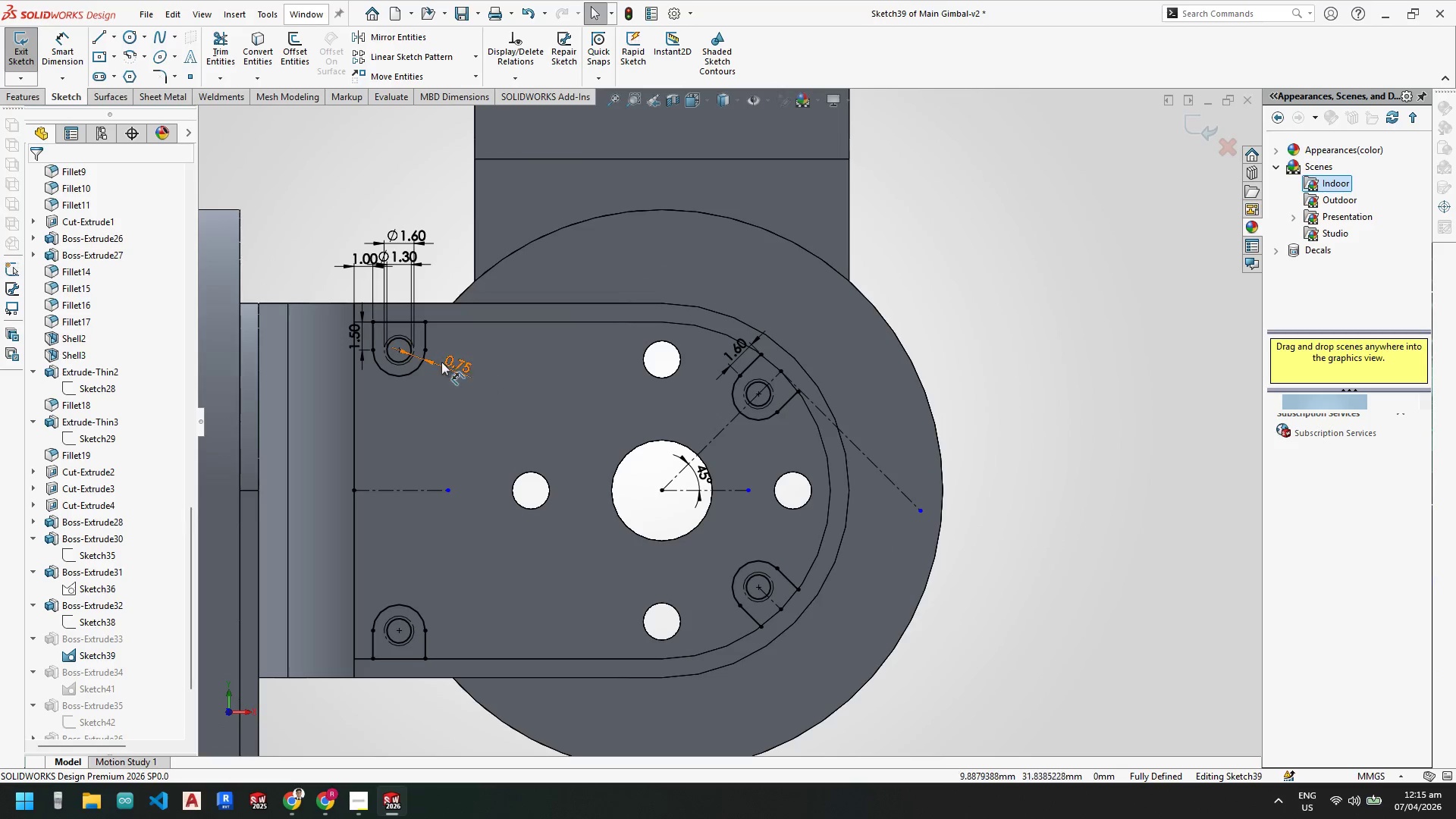 
mouse_move([437, 353])
 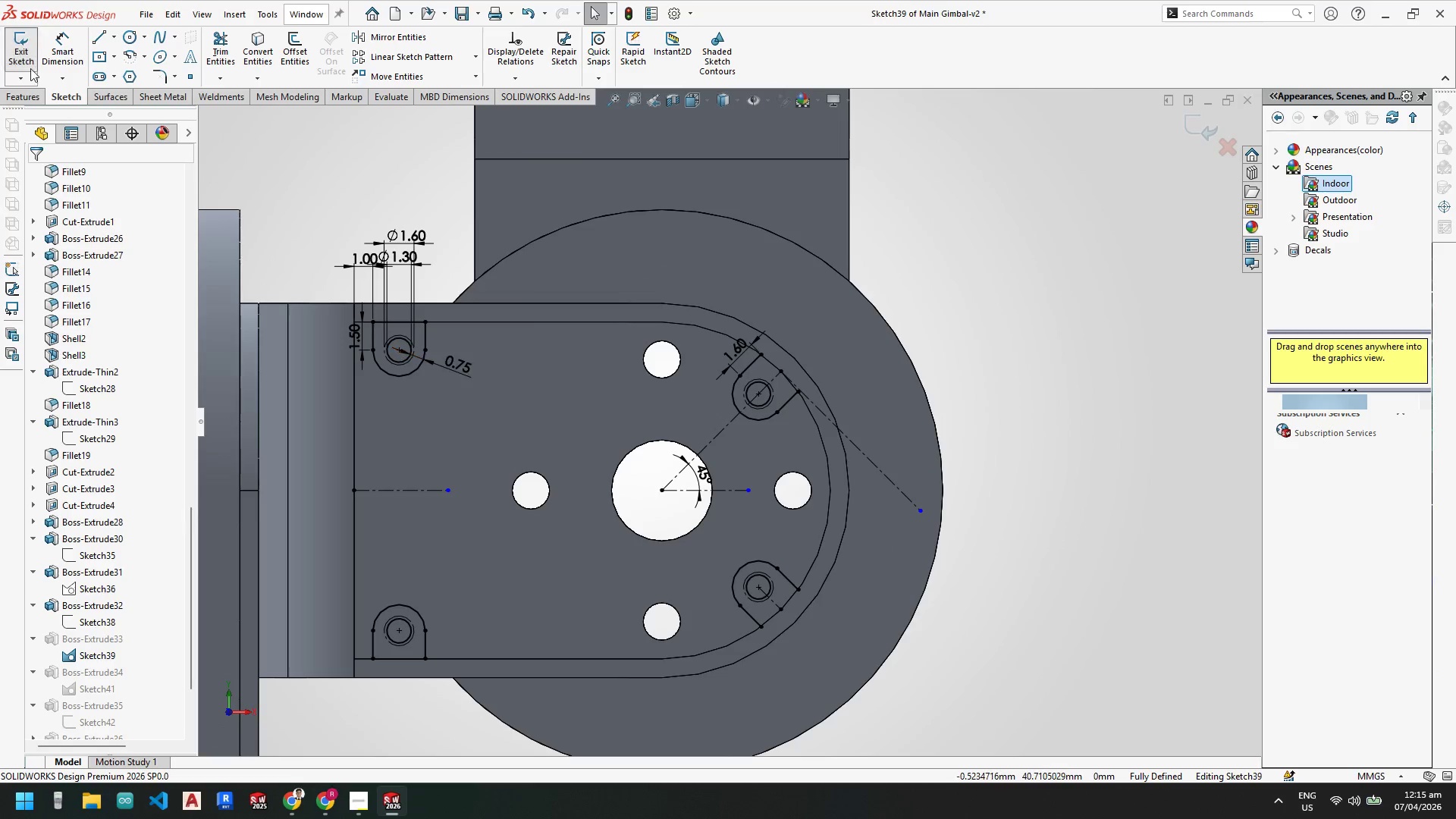 
mouse_move([54, 84])
 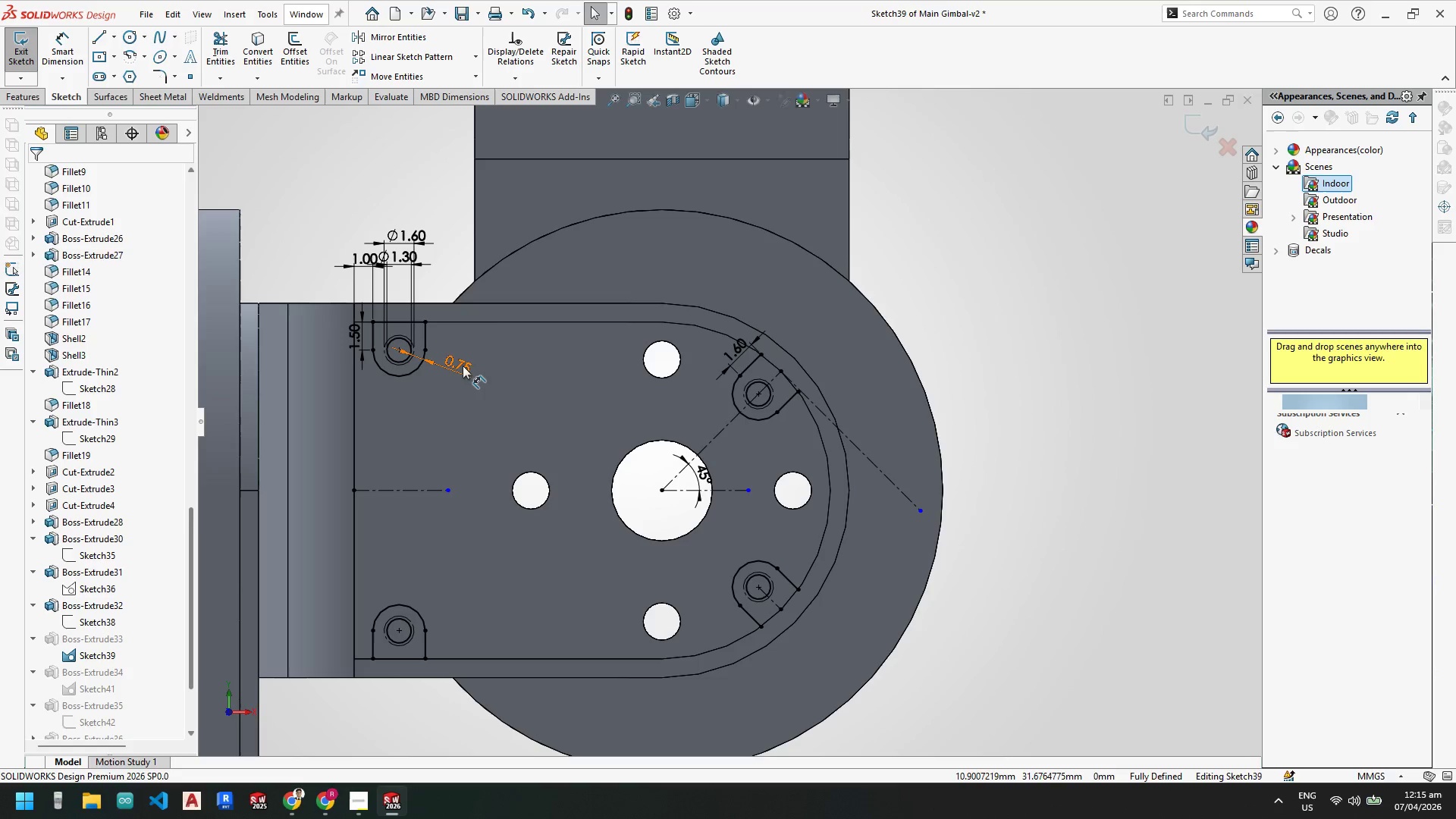 
double_click([460, 366])
 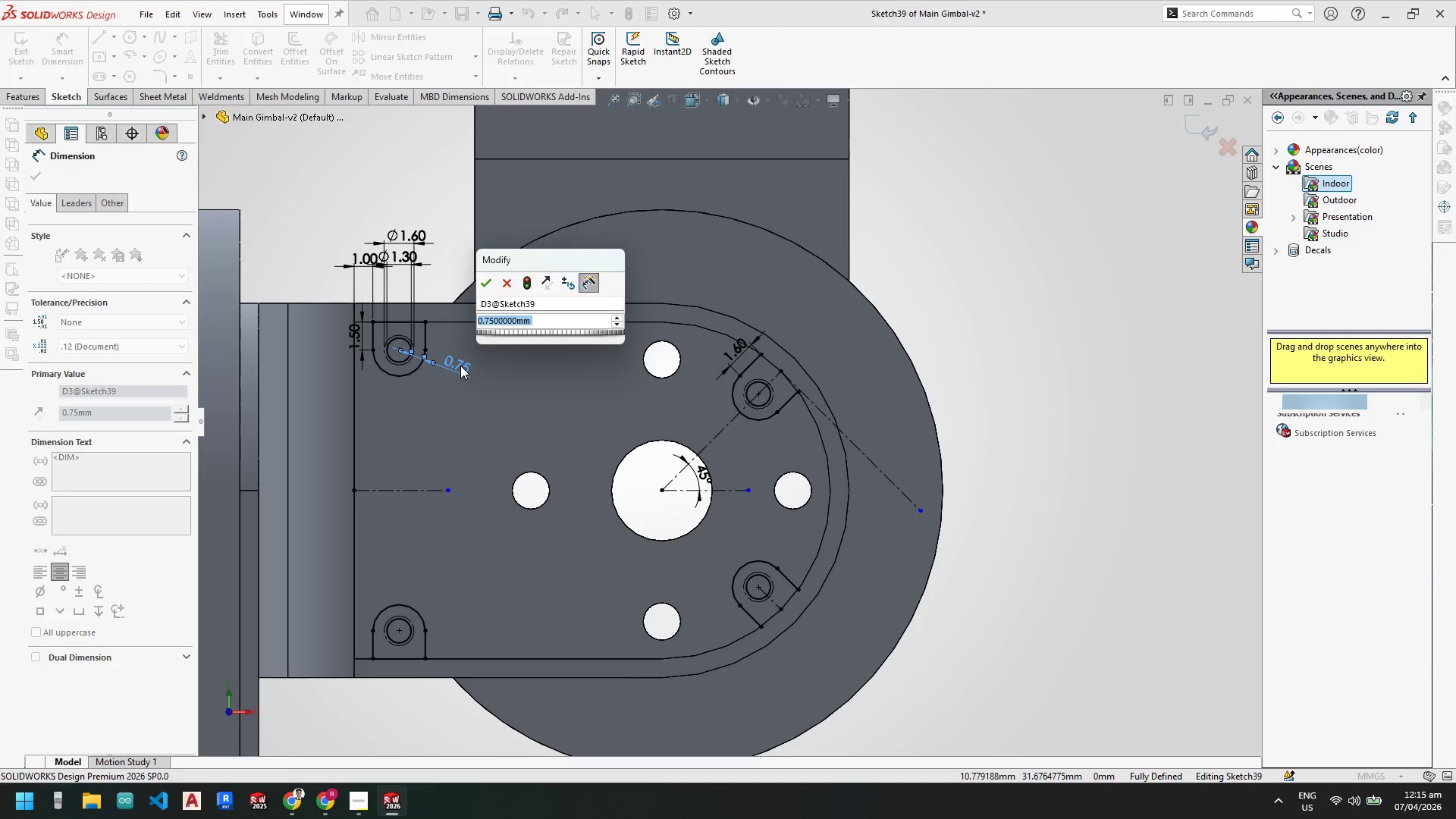 
key(Numpad1)
 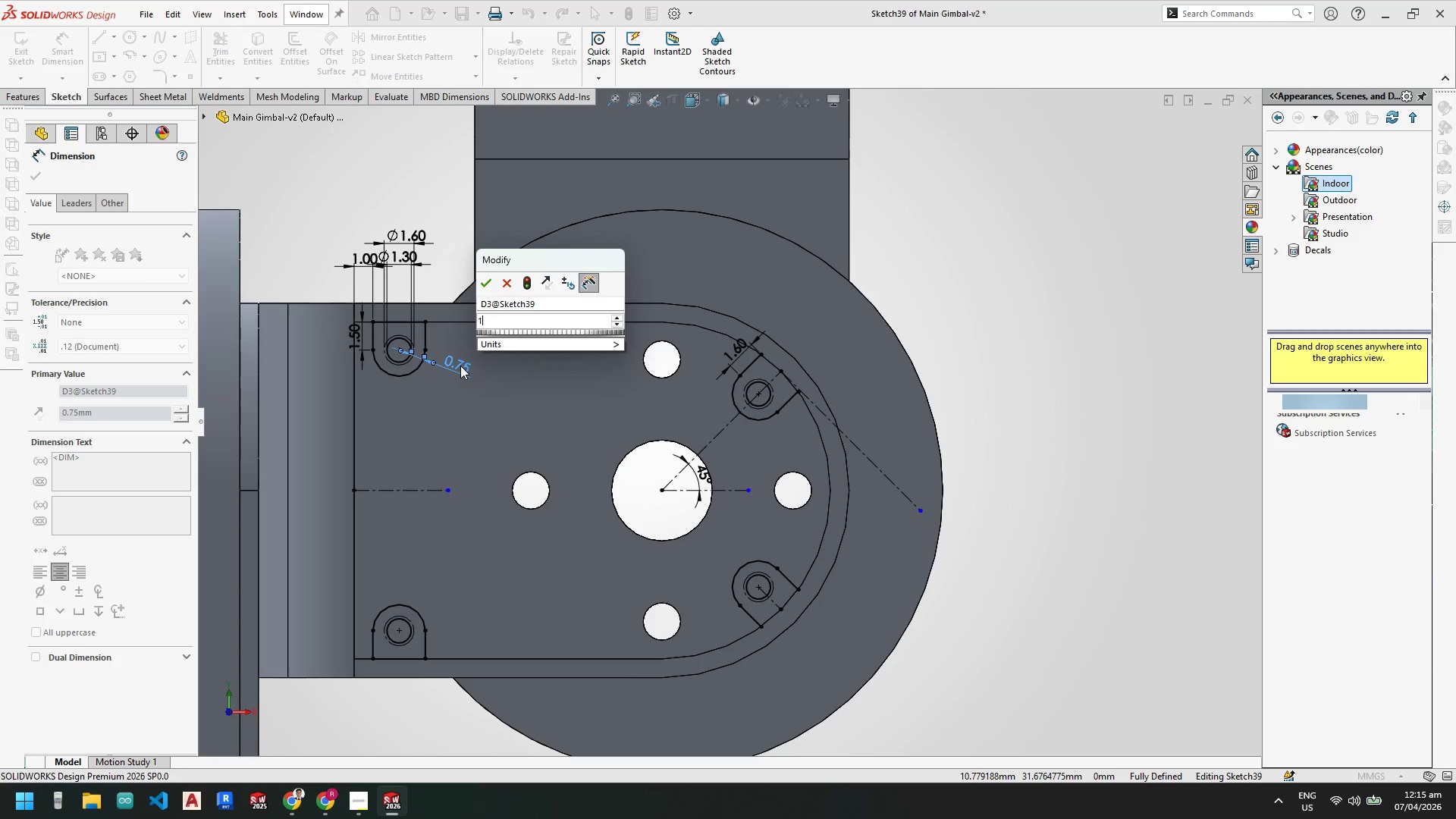 
key(Enter)
 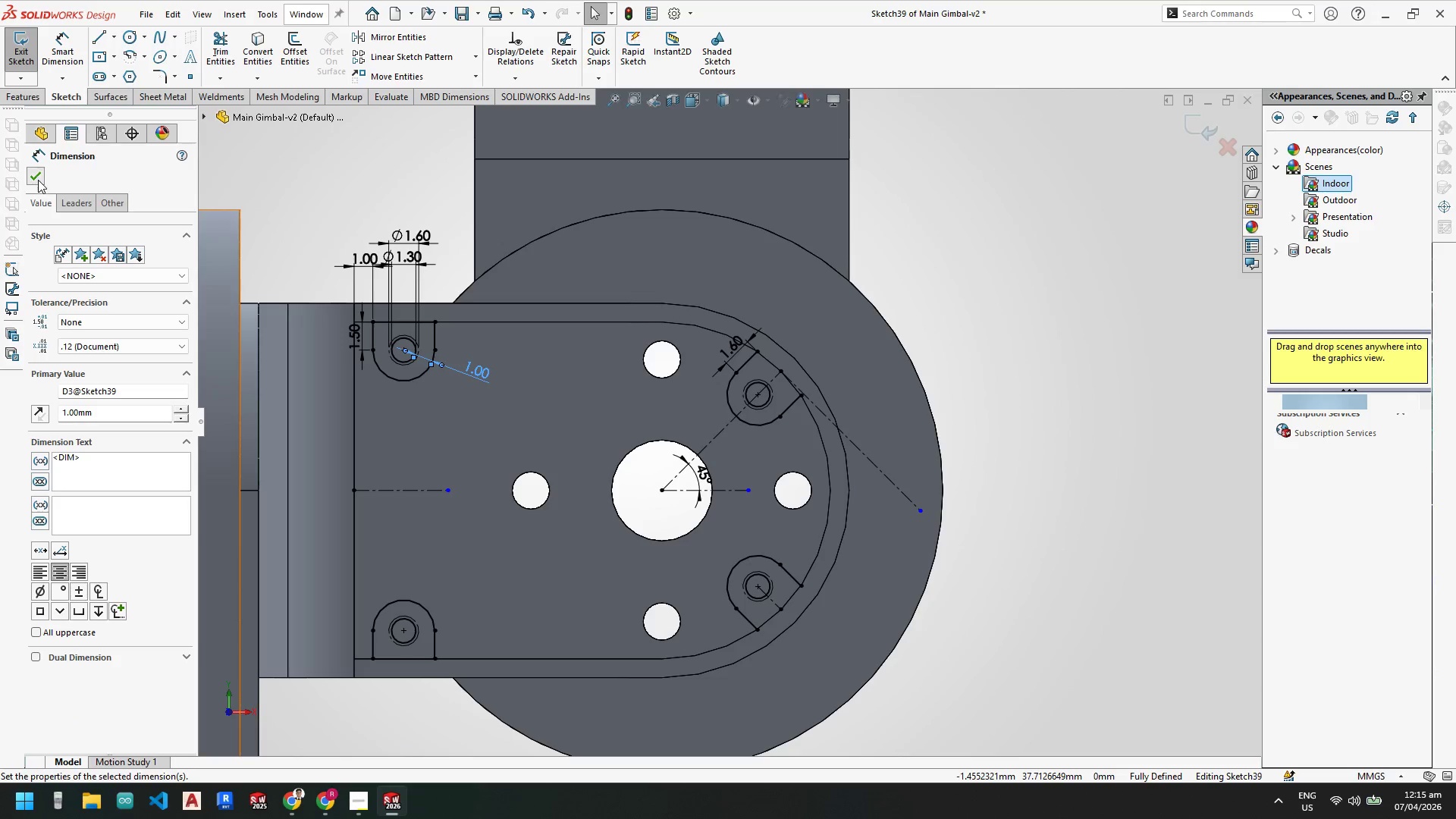 
left_click([21, 49])
 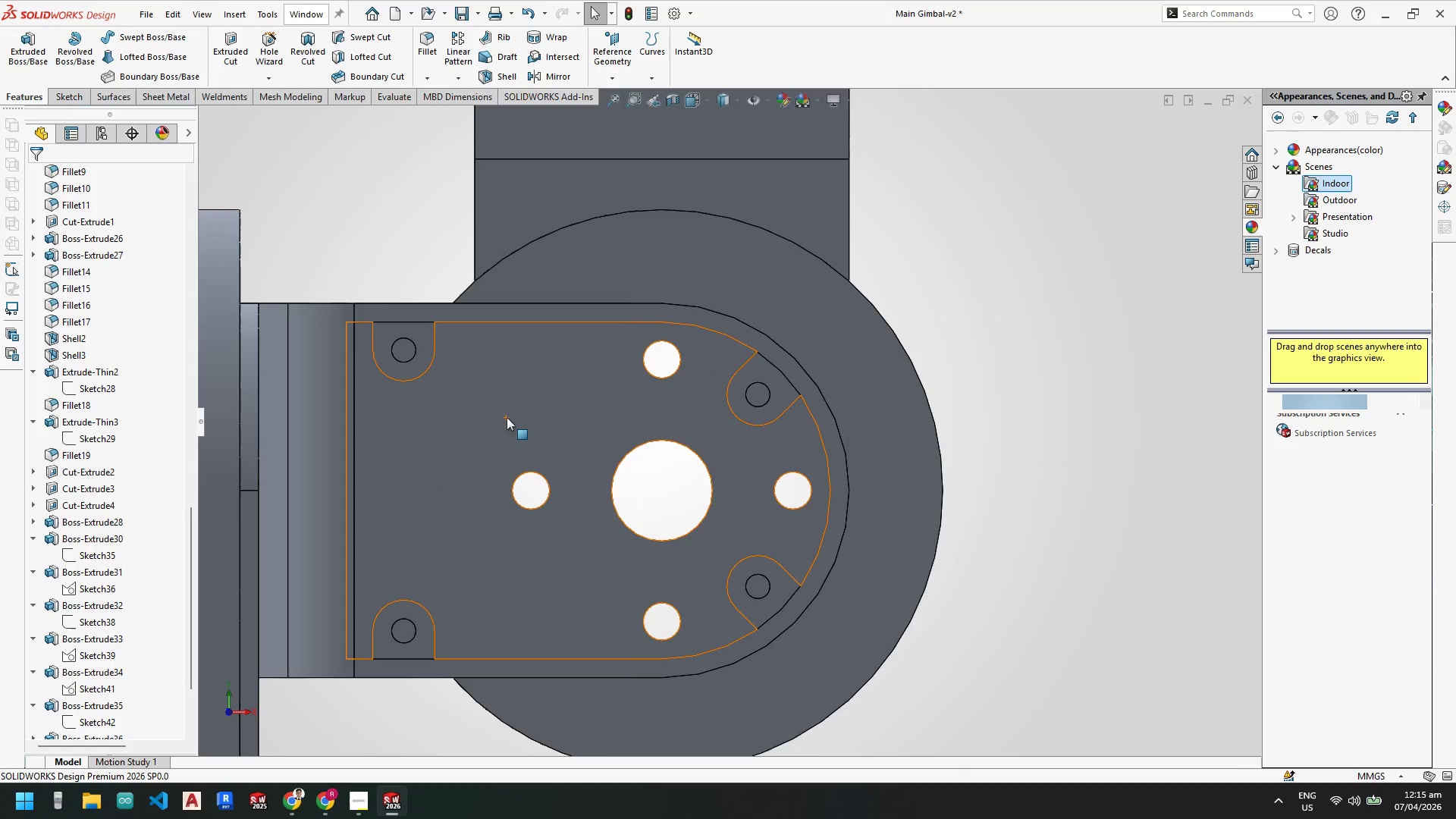 
left_click([979, 521])
 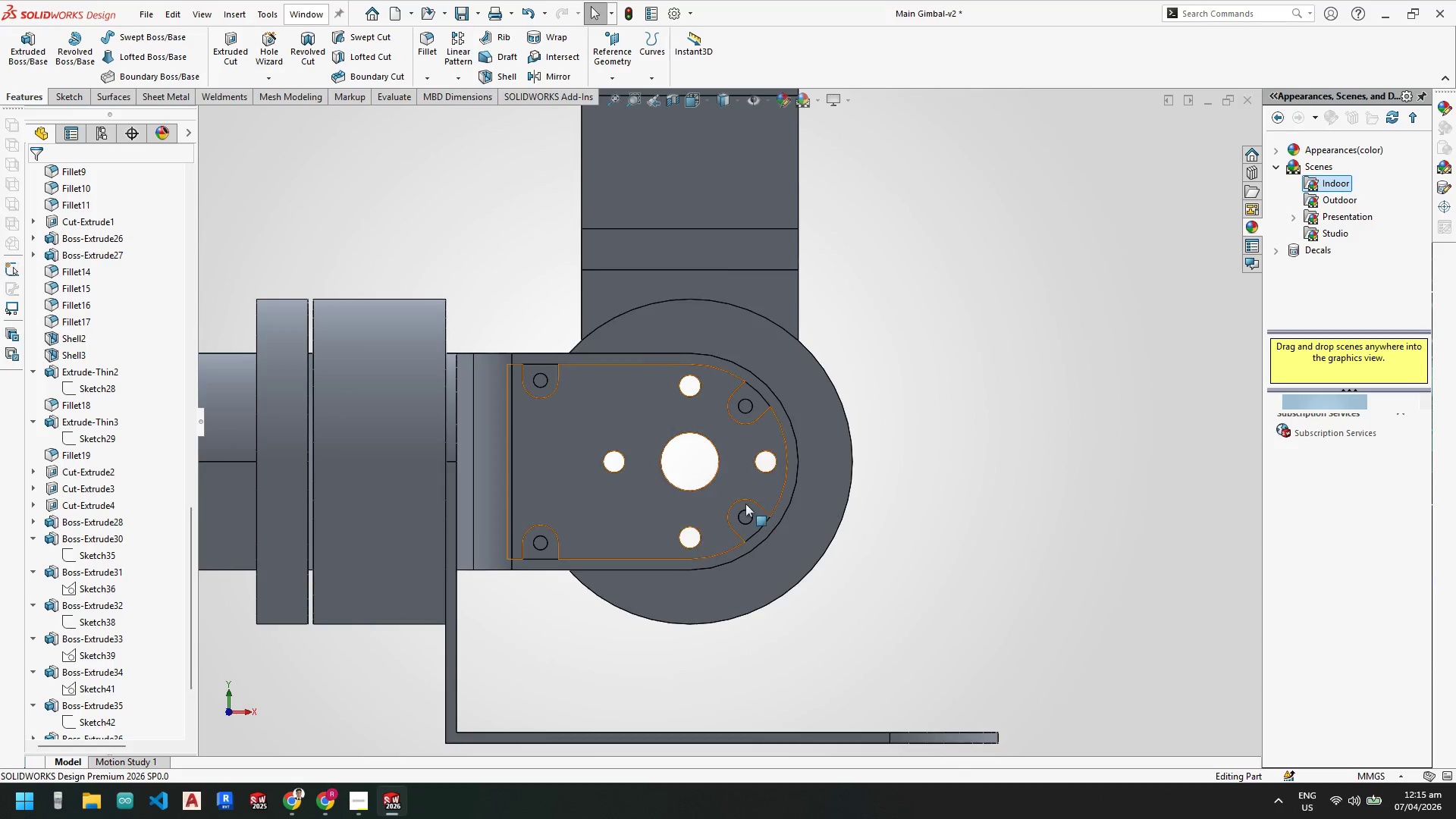 
scroll: coordinate [687, 500], scroll_direction: up, amount: 7.0
 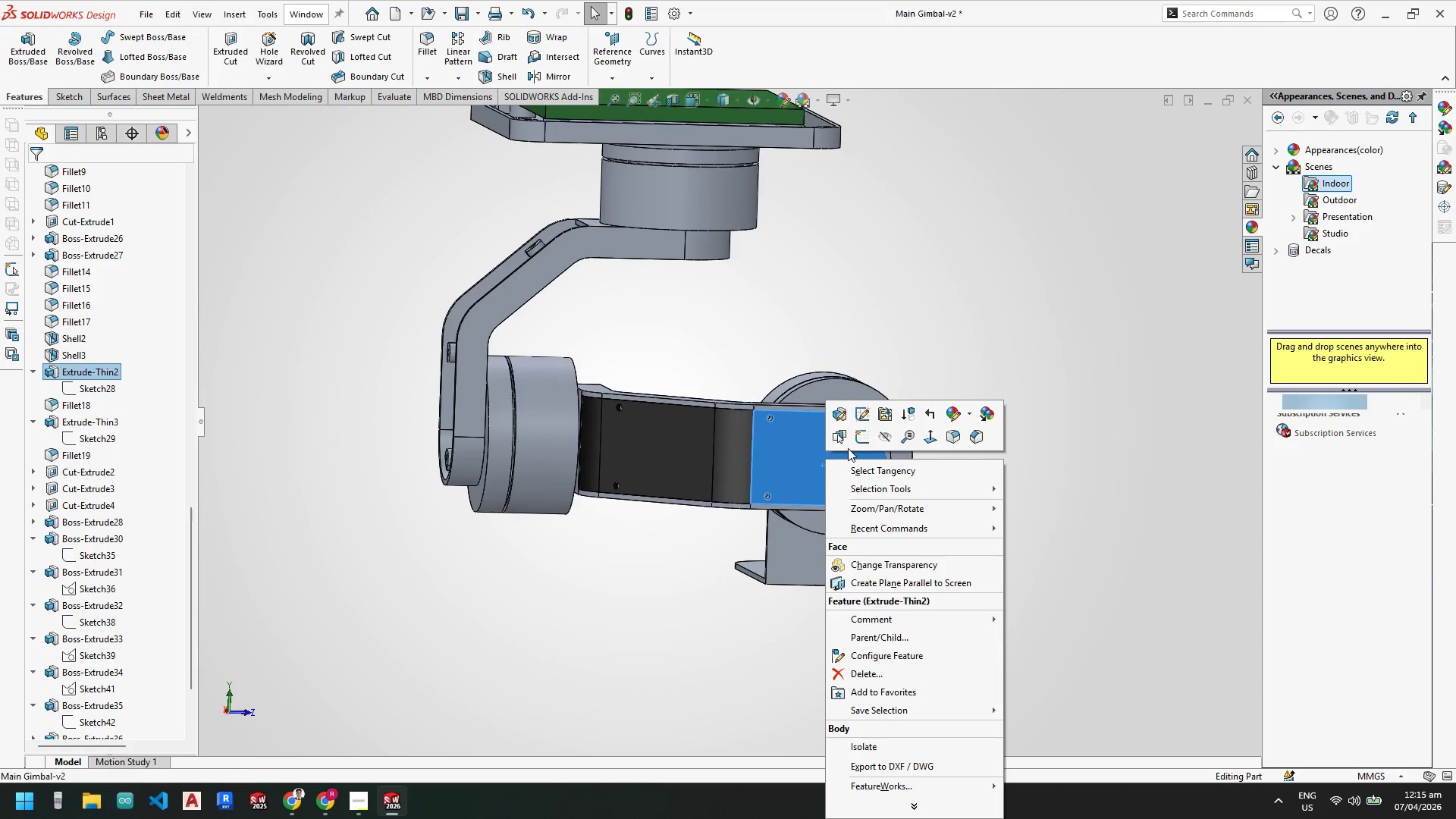 
left_click([880, 438])
 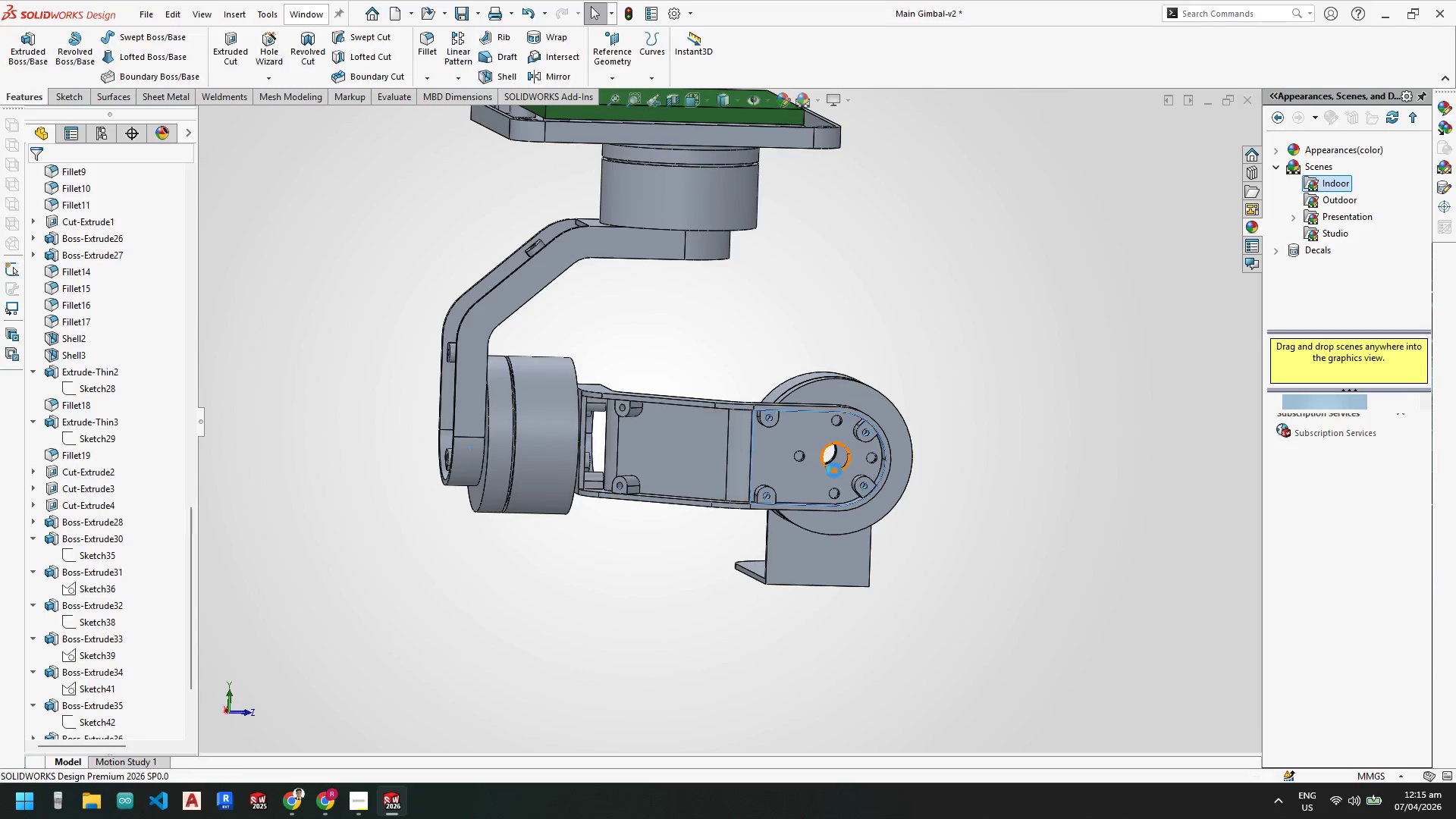 
scroll: coordinate [669, 339], scroll_direction: down, amount: 8.0
 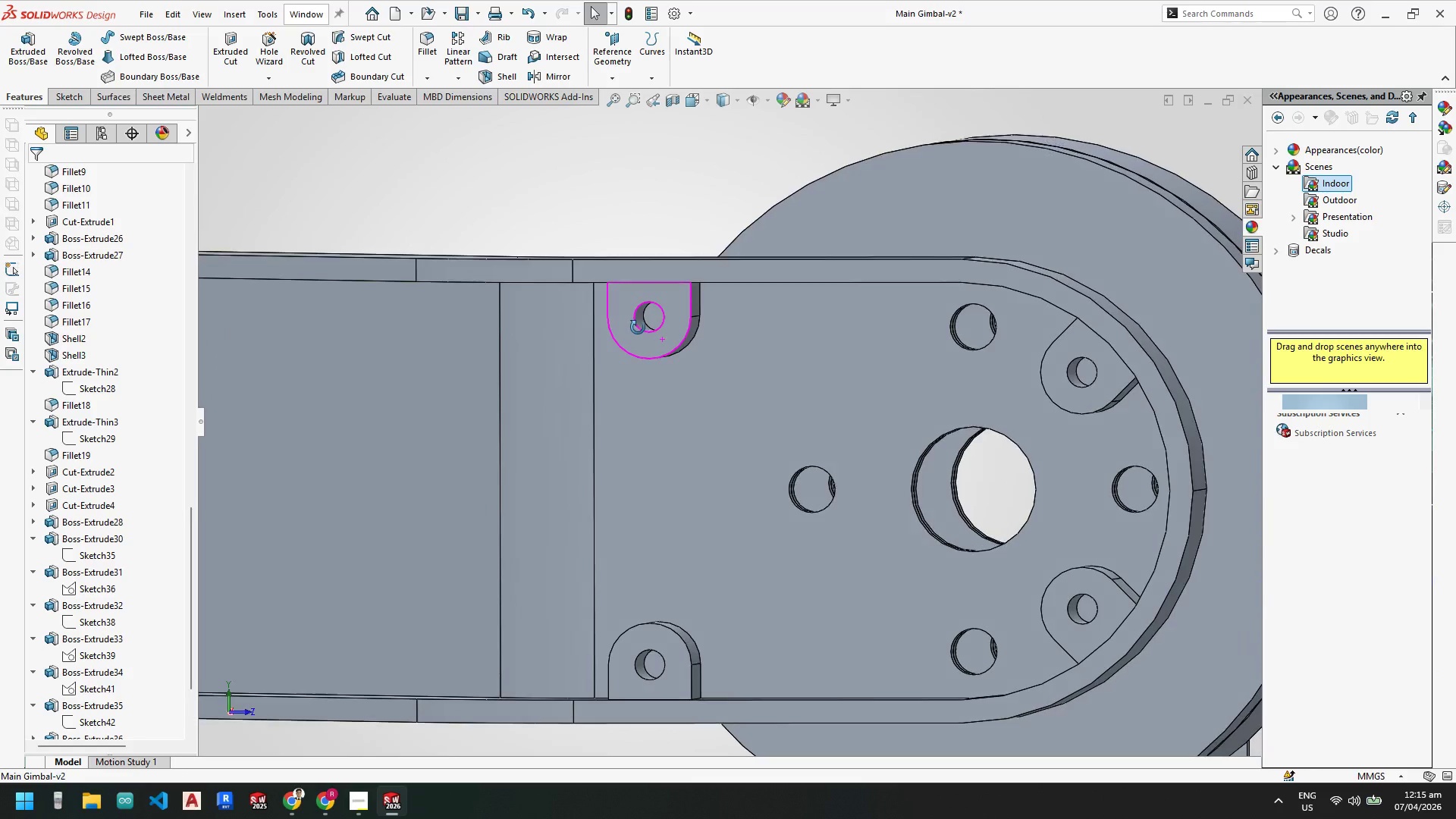 
scroll: coordinate [595, 516], scroll_direction: up, amount: 6.0
 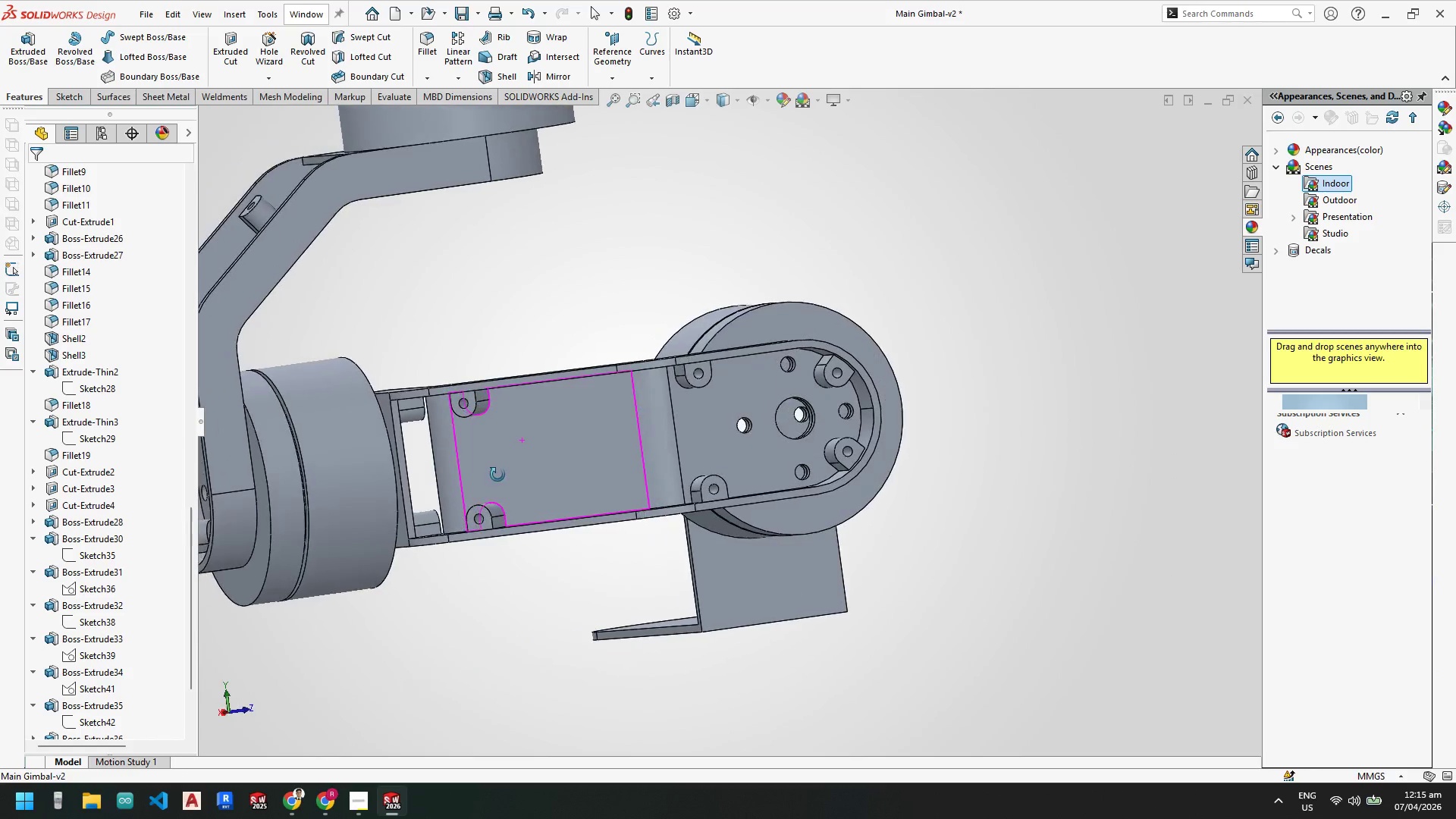 
scroll: coordinate [534, 464], scroll_direction: down, amount: 1.0
 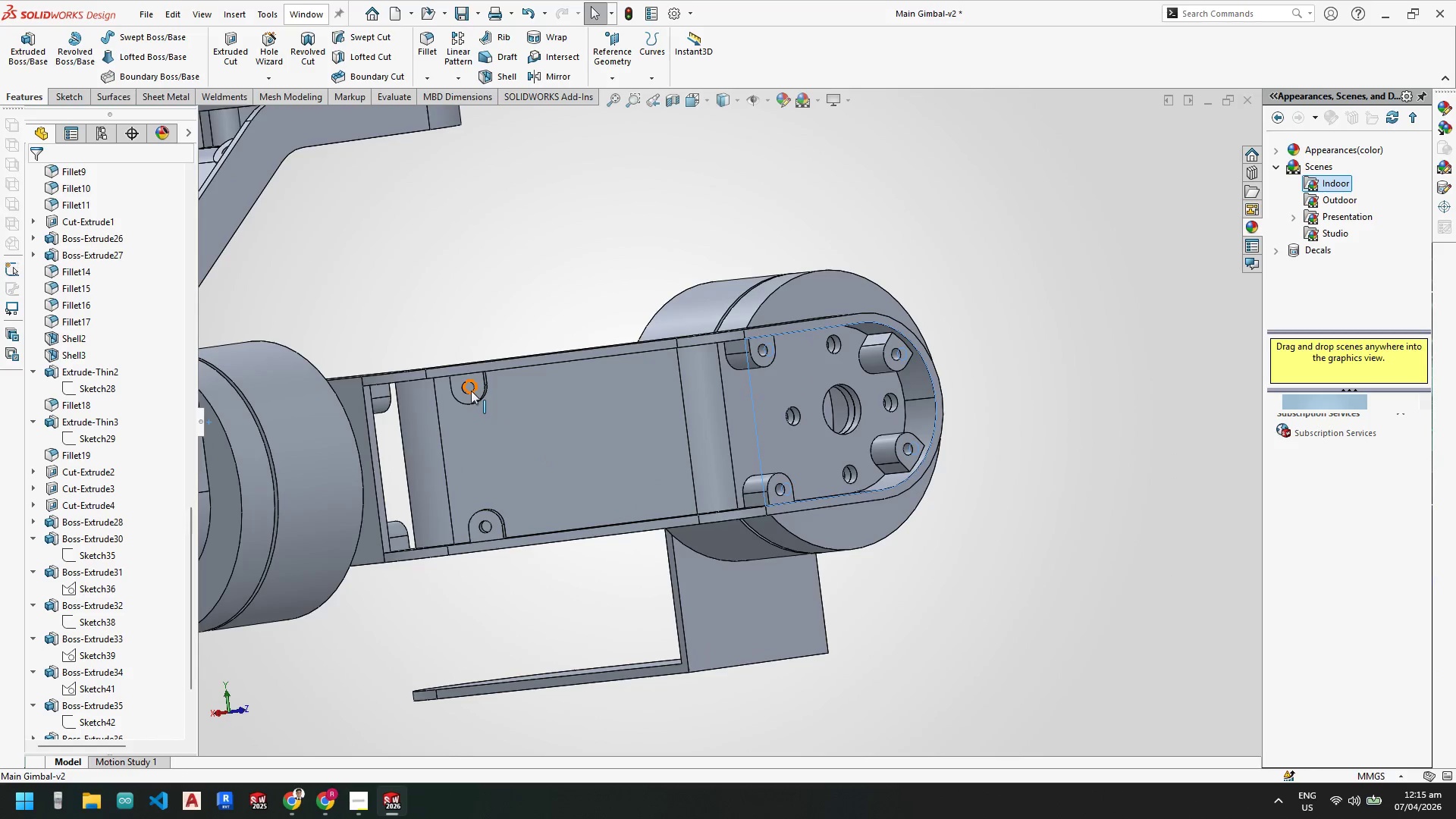 
left_click([475, 395])
 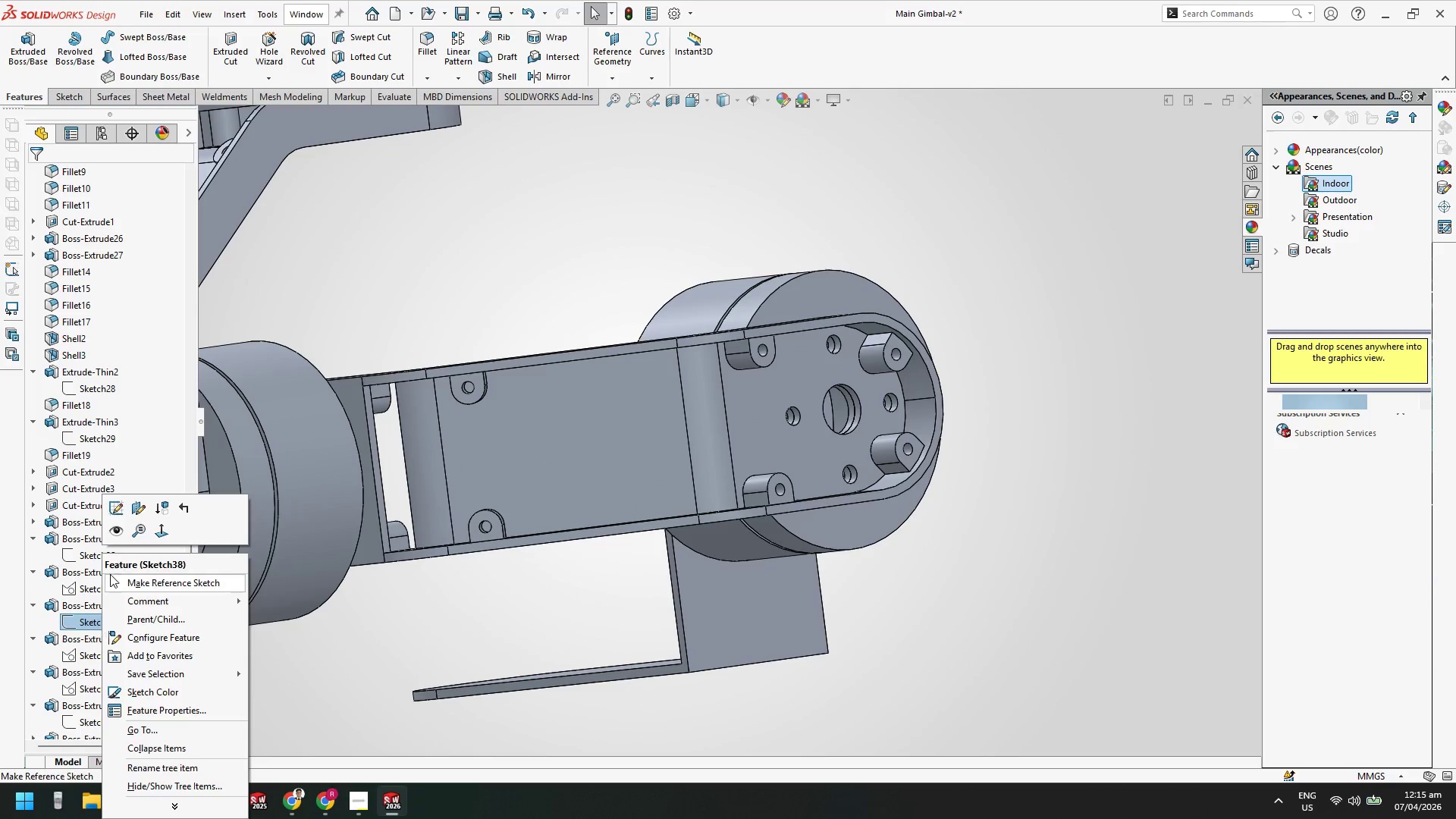 
left_click([109, 511])
 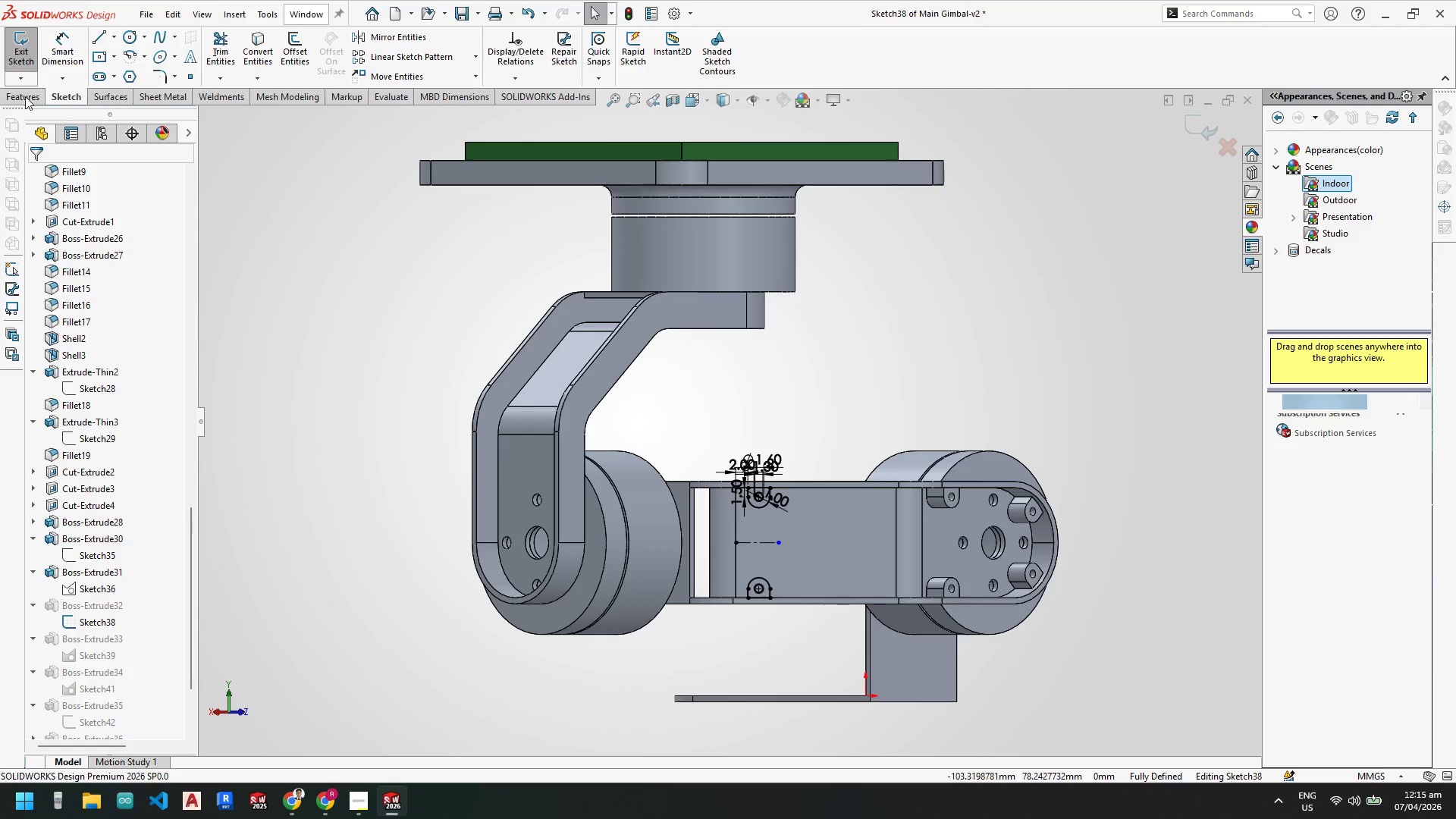 
left_click([16, 49])
 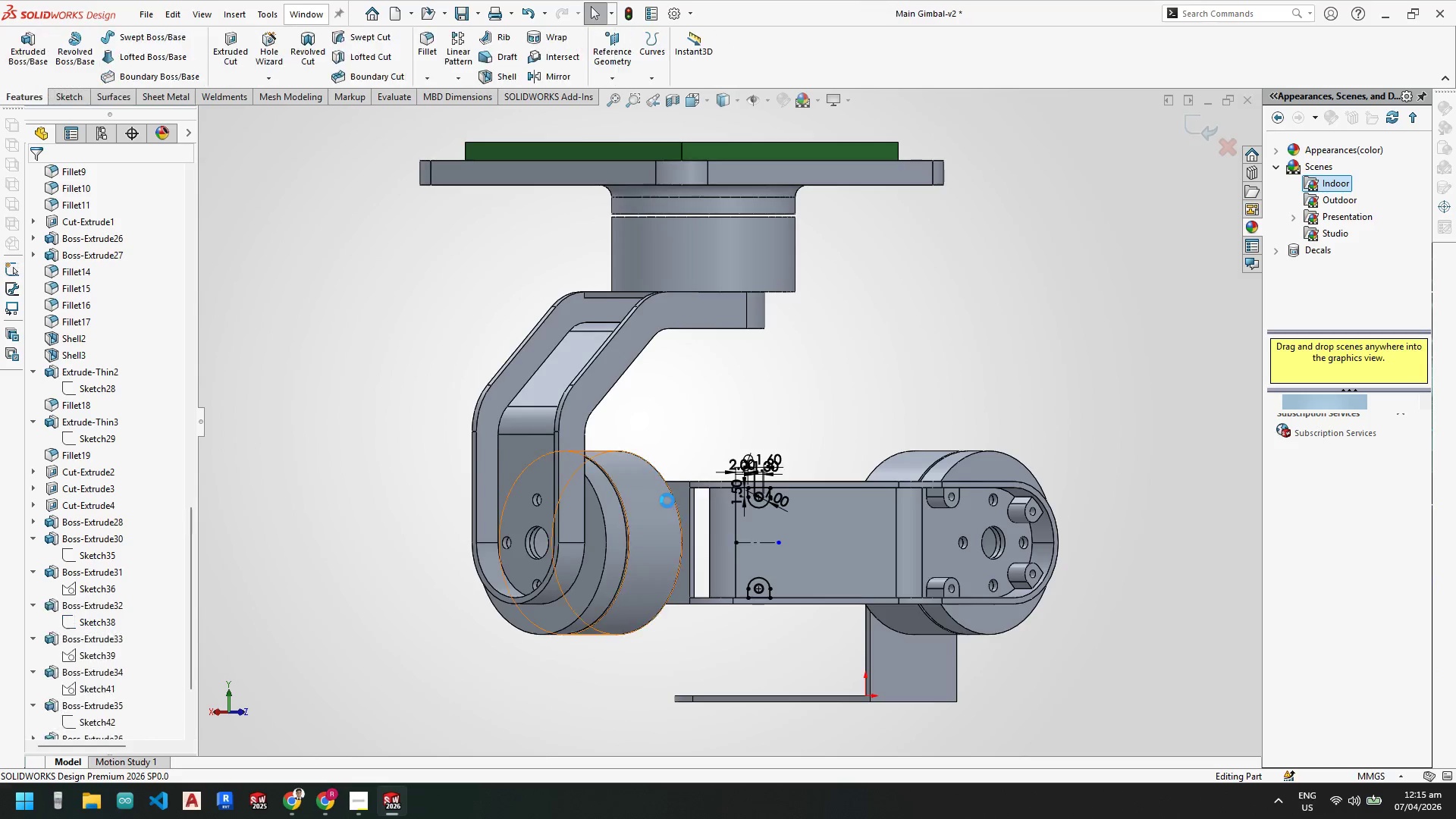 
scroll: coordinate [763, 484], scroll_direction: up, amount: 5.0
 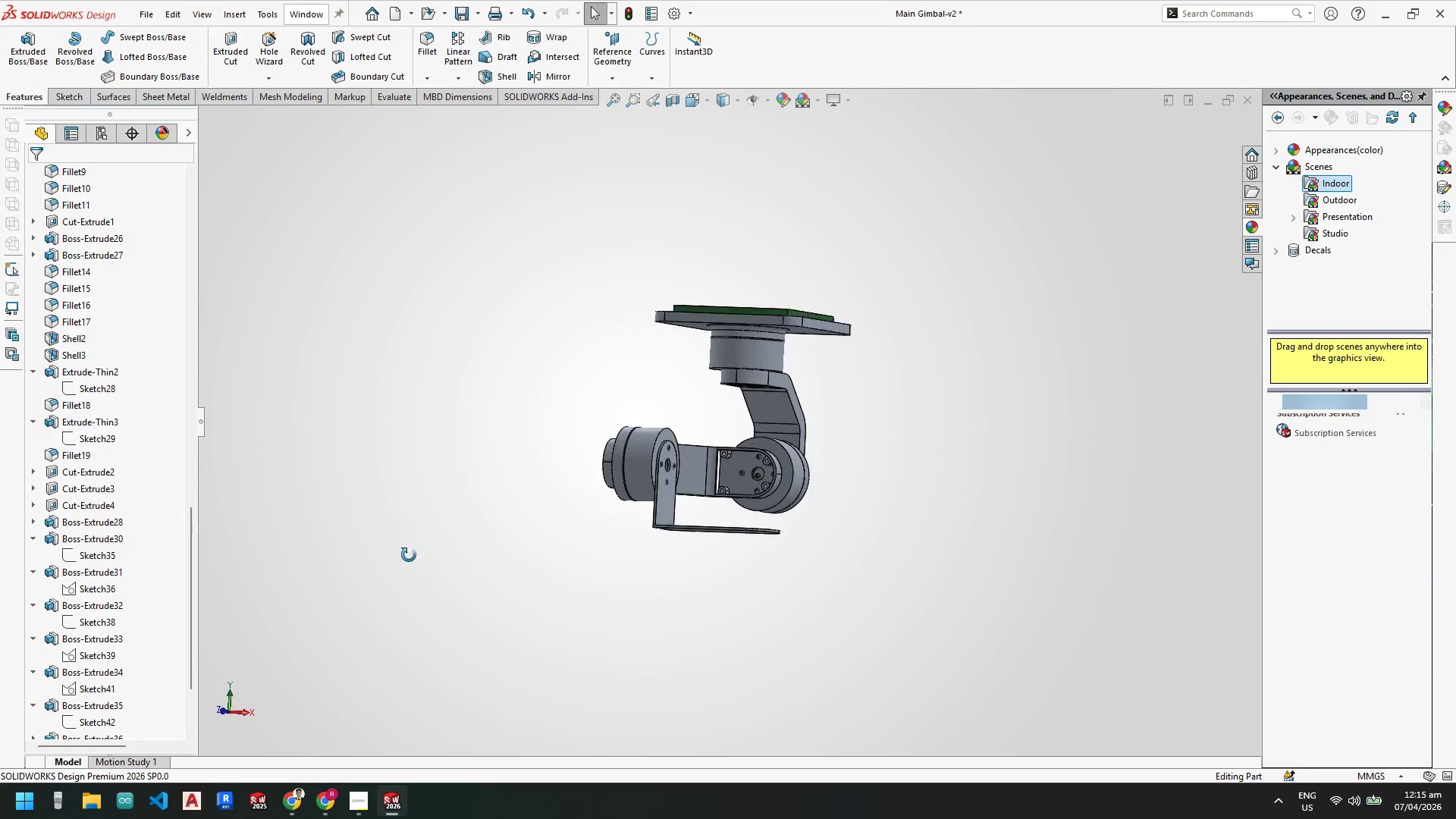 
scroll: coordinate [817, 372], scroll_direction: down, amount: 3.0
 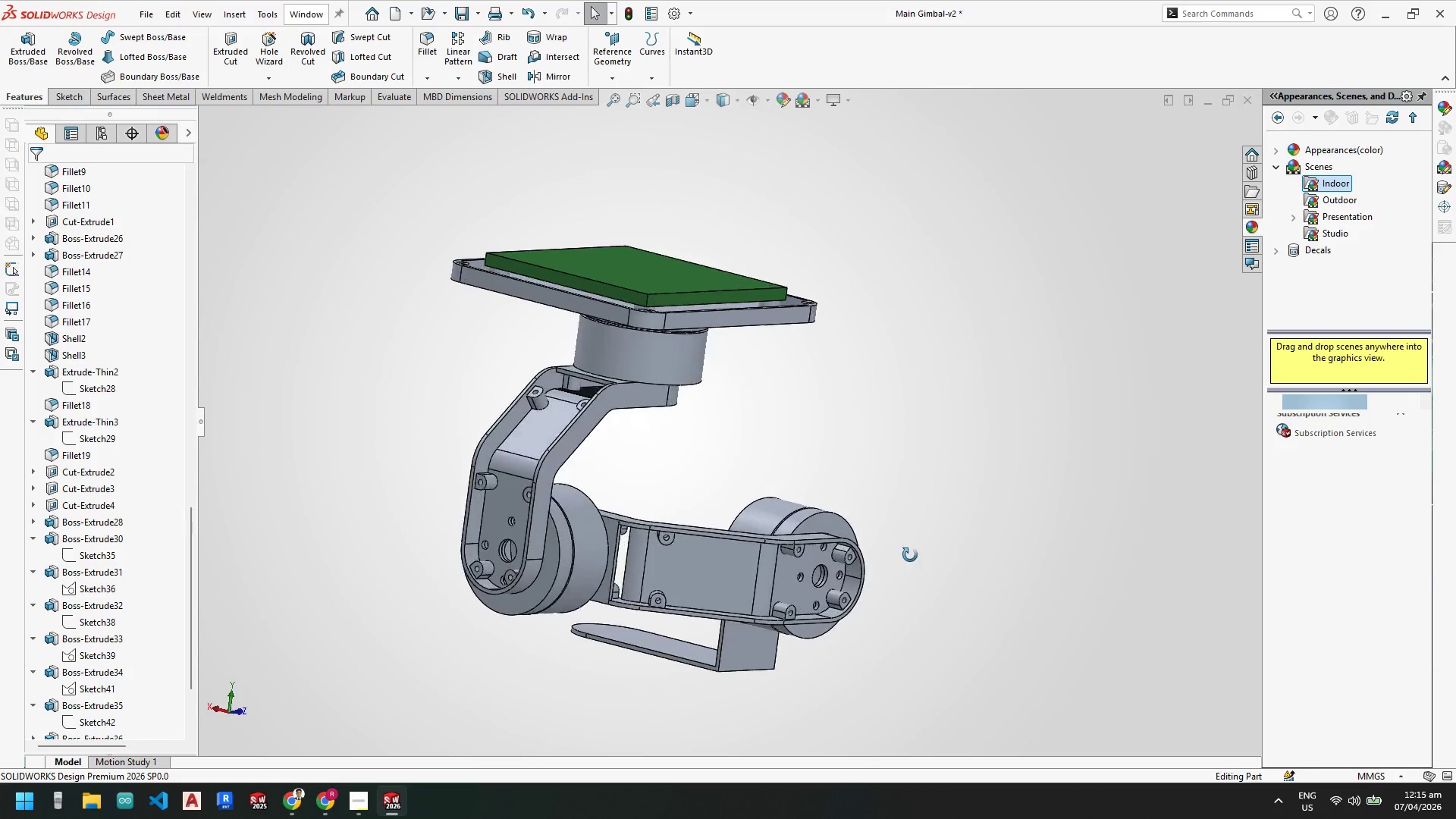 
wait(5.65)
 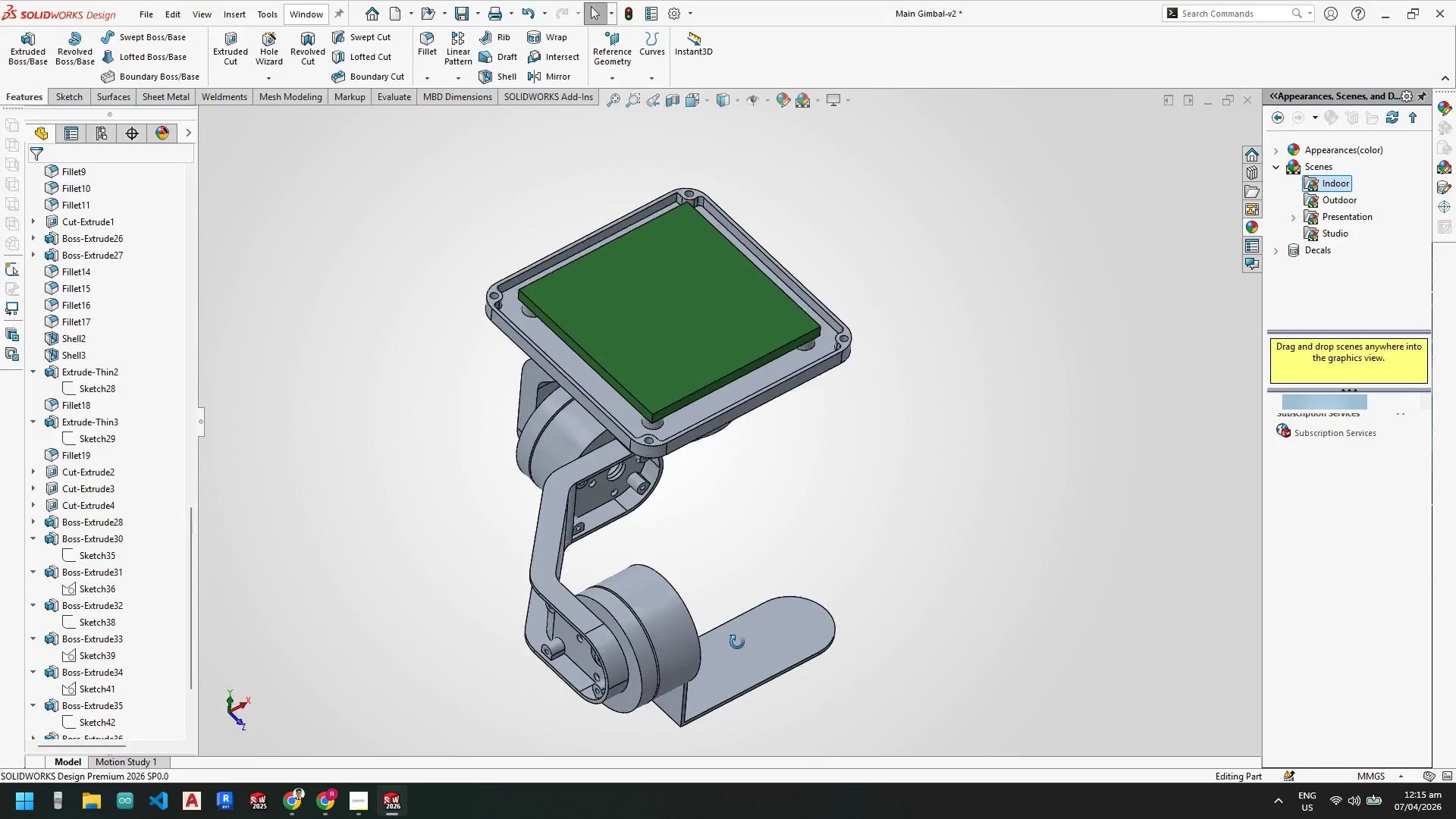 
scroll: coordinate [556, 419], scroll_direction: down, amount: 5.0
 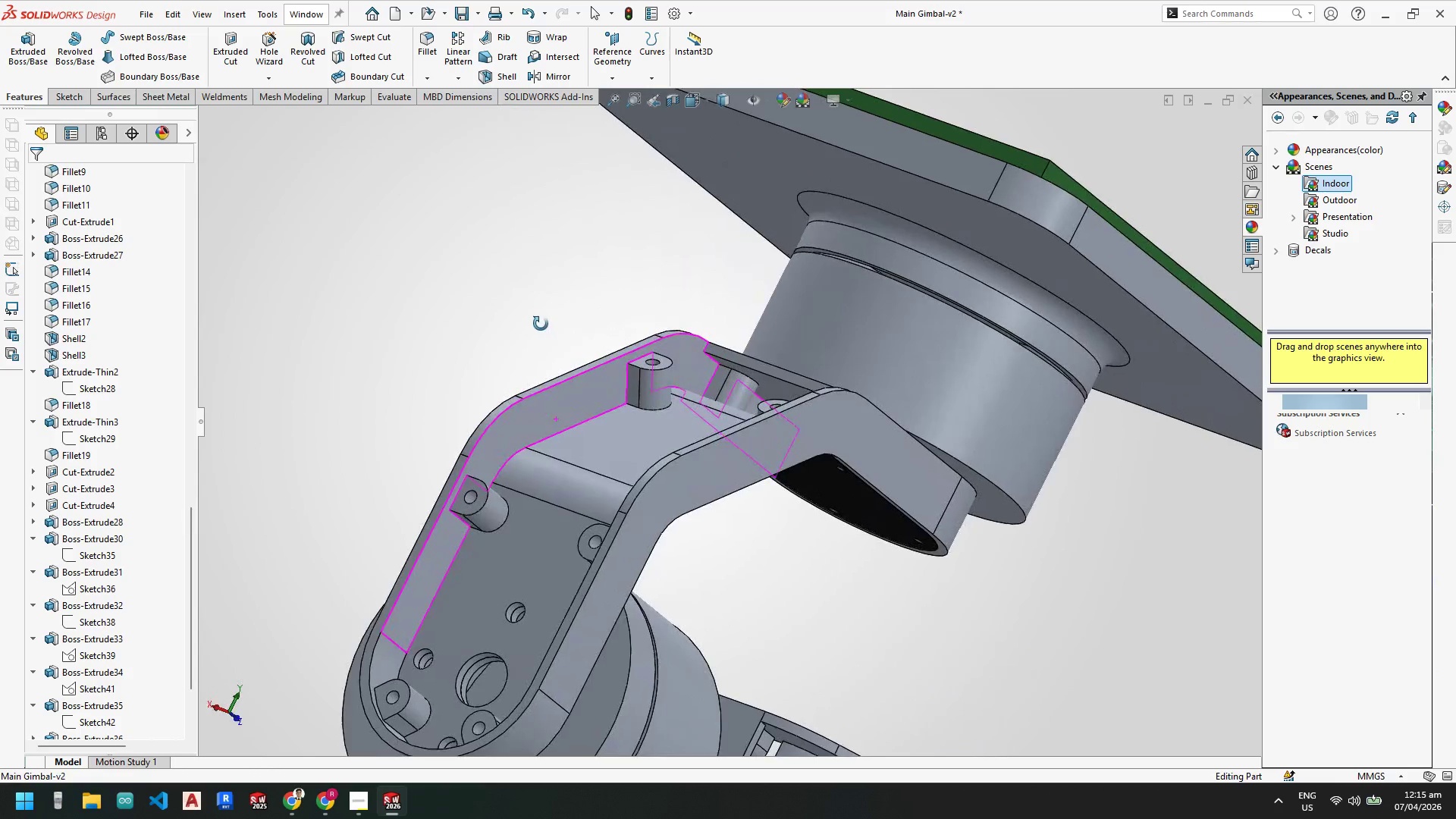 
scroll: coordinate [69, 268], scroll_direction: up, amount: 39.0
 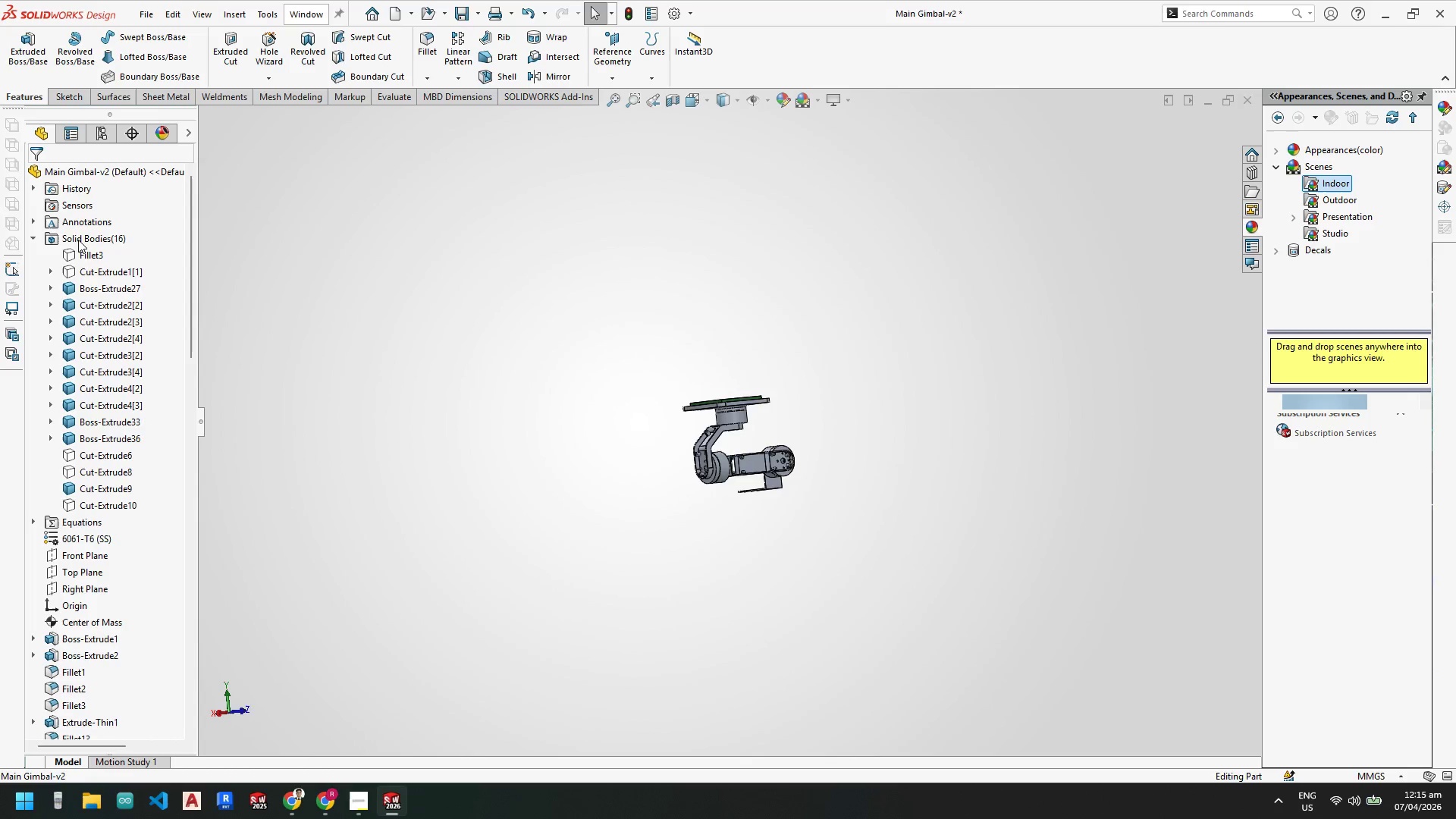 
left_click([79, 239])
 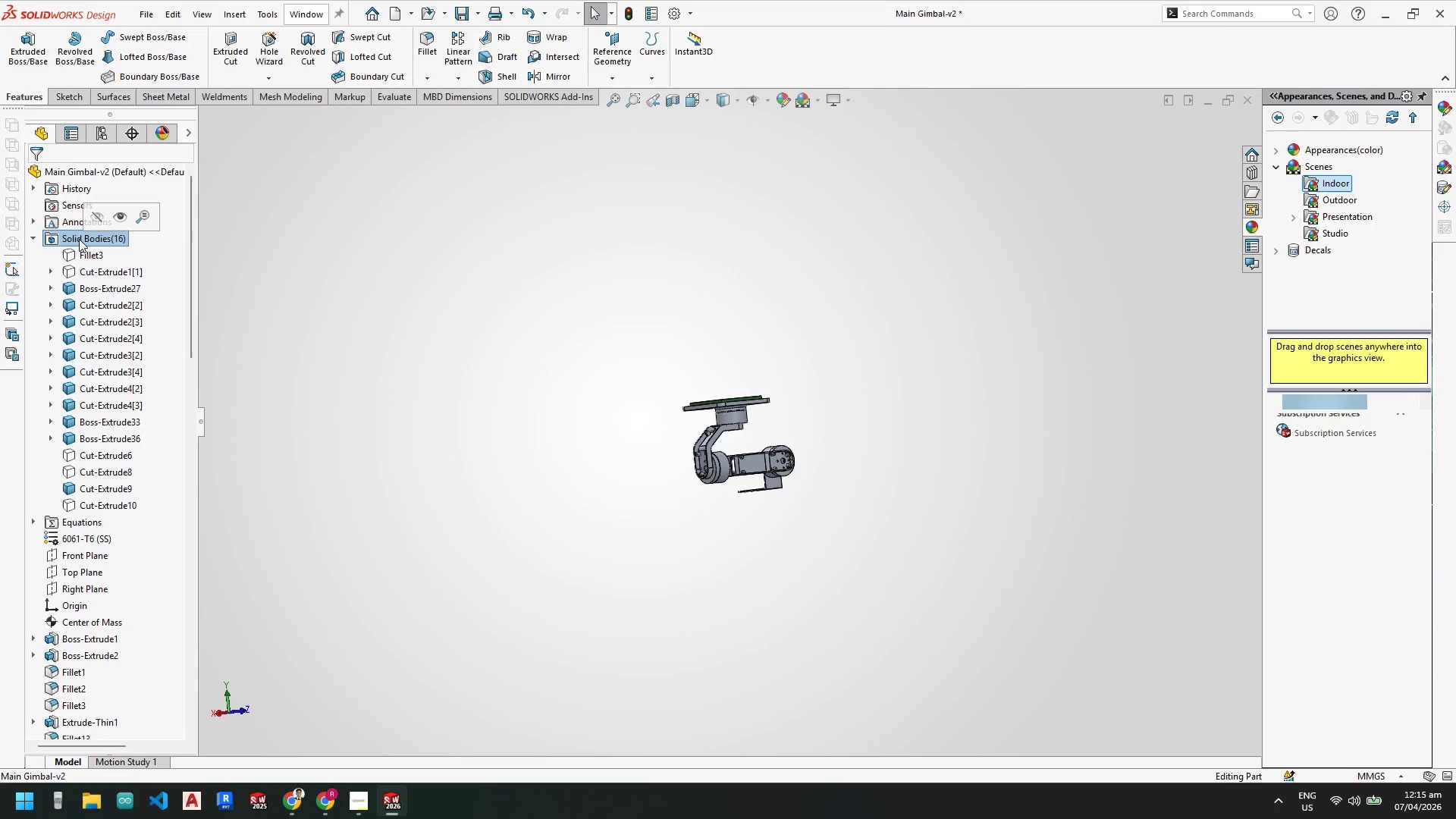 
right_click([79, 239])
 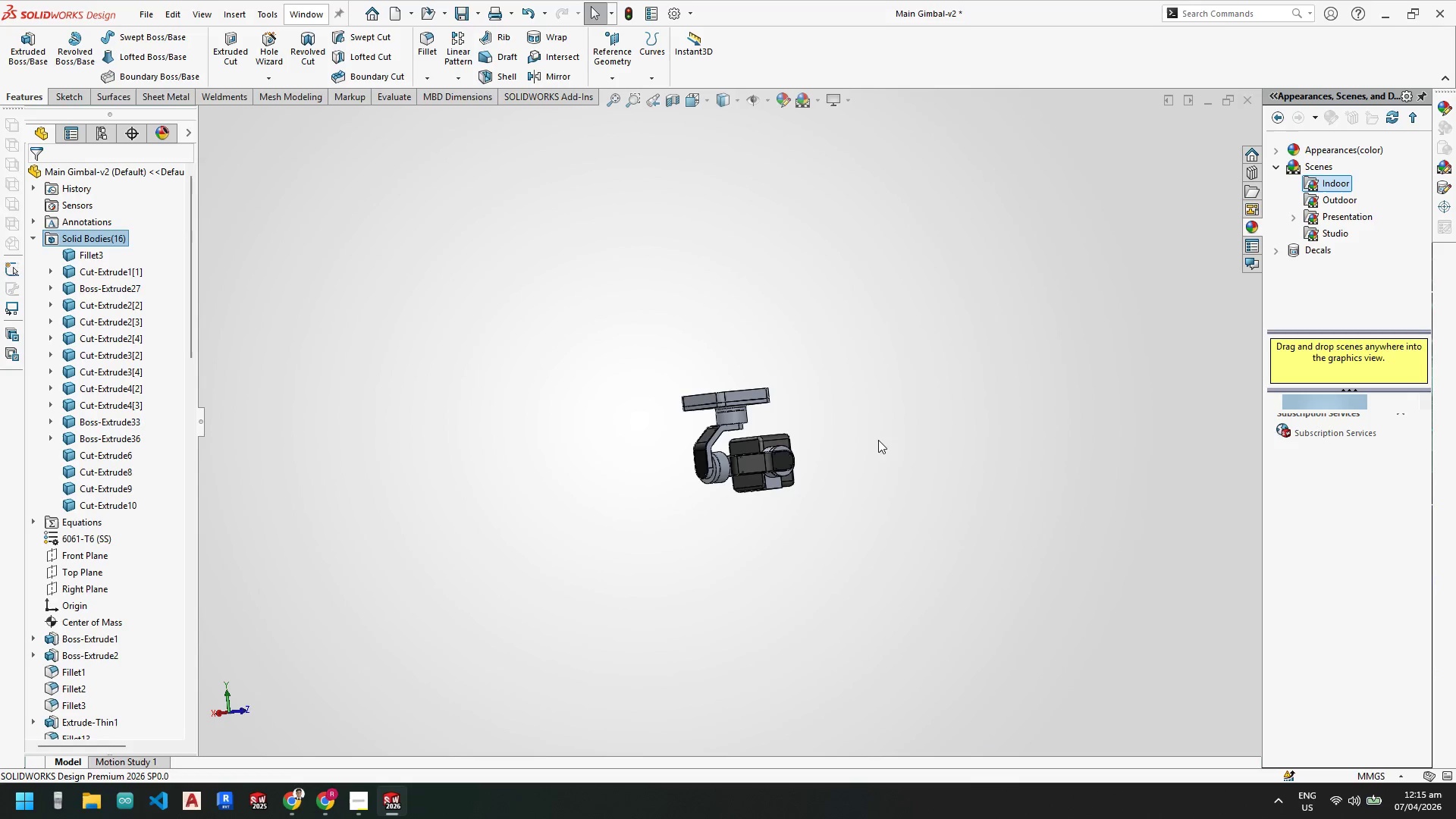 
scroll: coordinate [689, 445], scroll_direction: down, amount: 6.0
 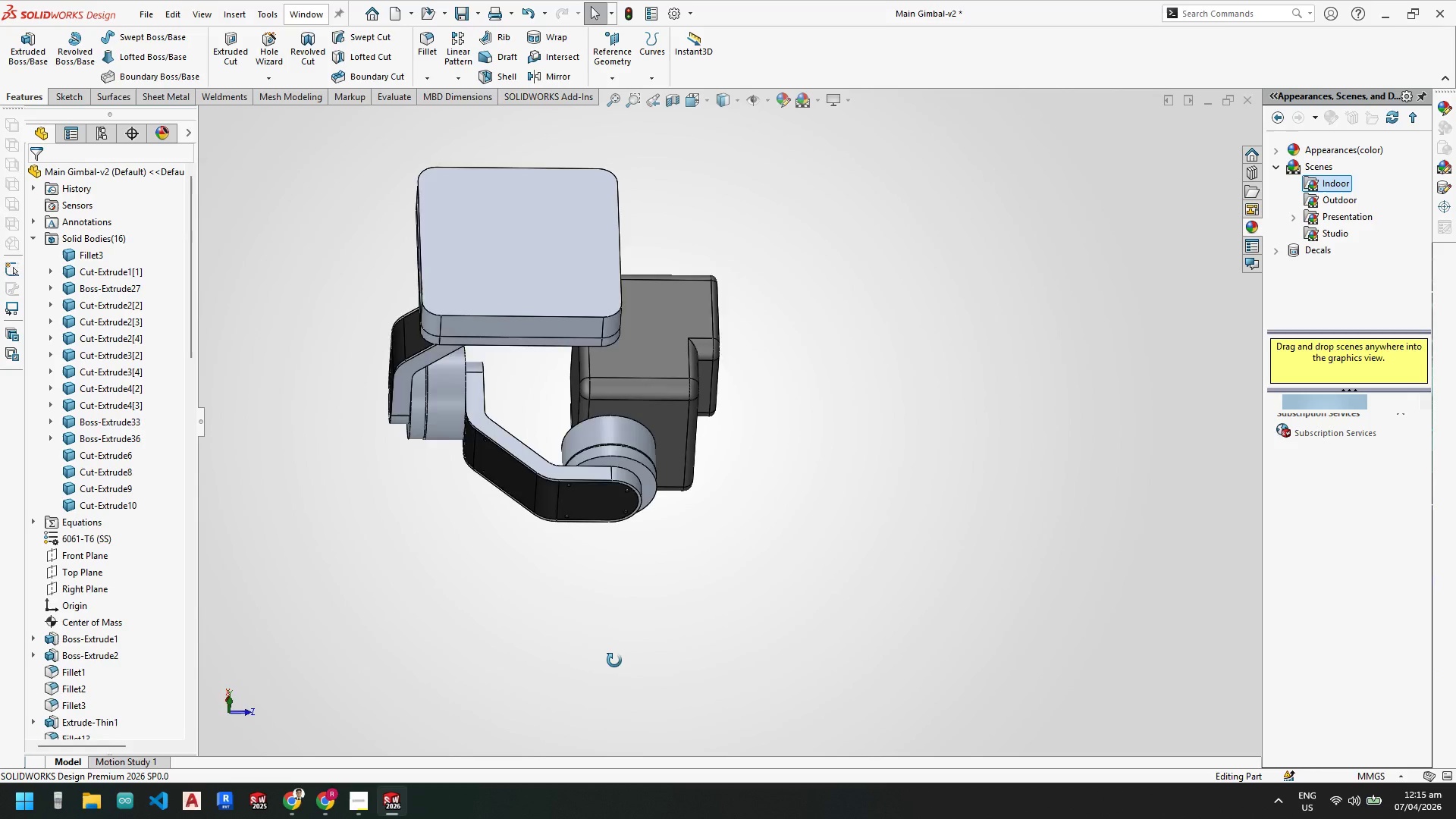 
wait(9.29)
 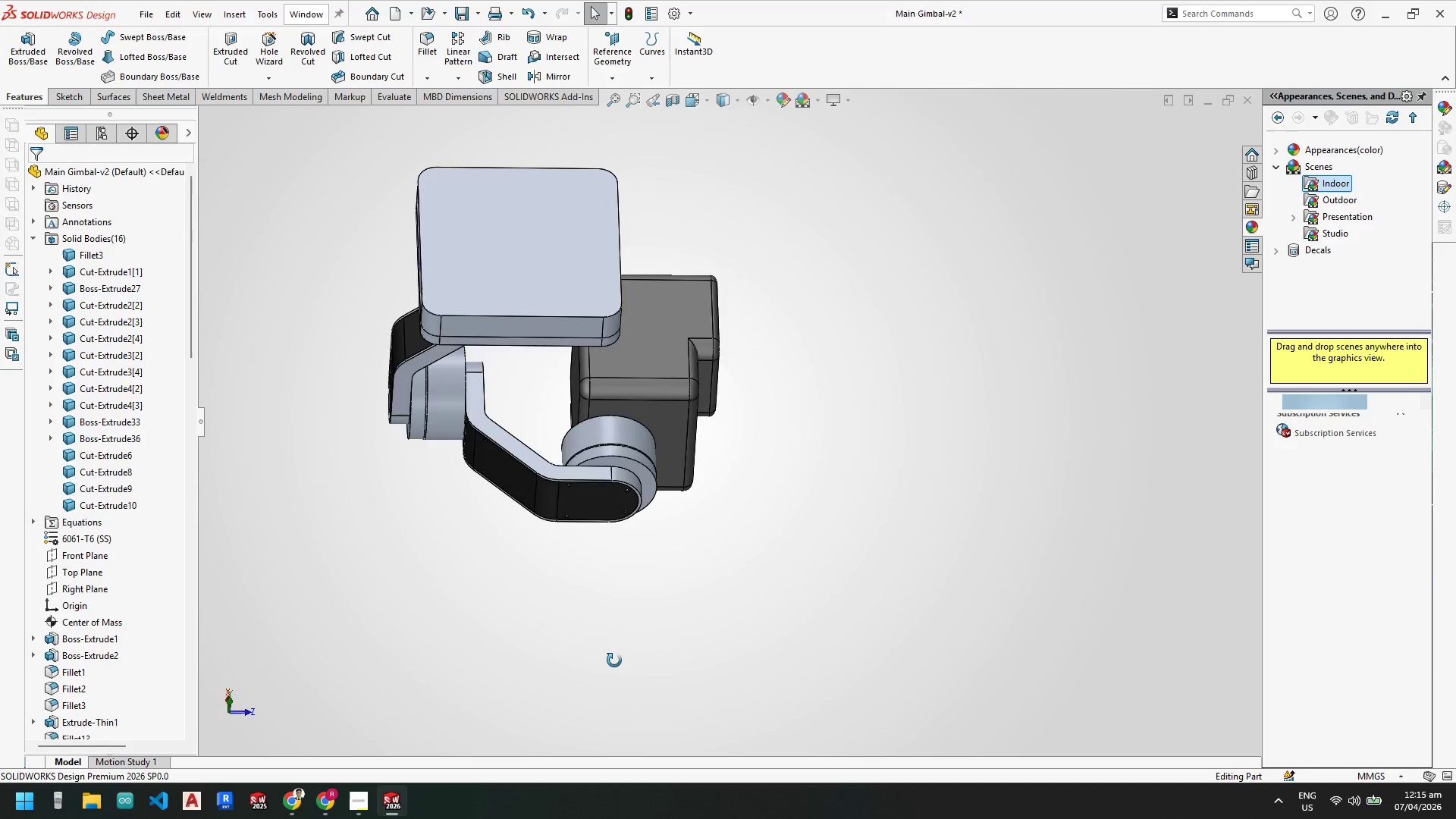 
mouse_move([744, 113])
 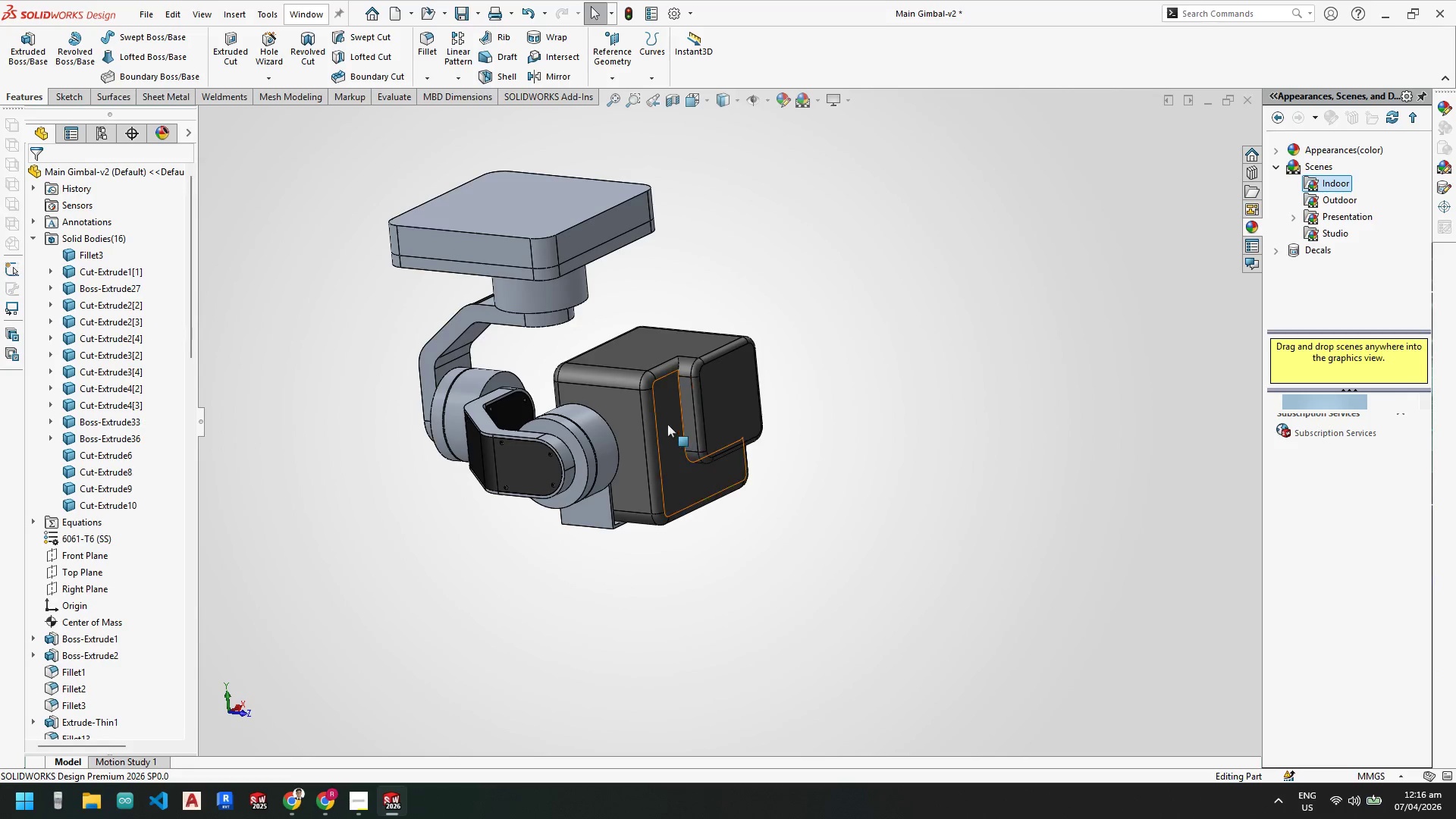 
right_click([667, 423])
 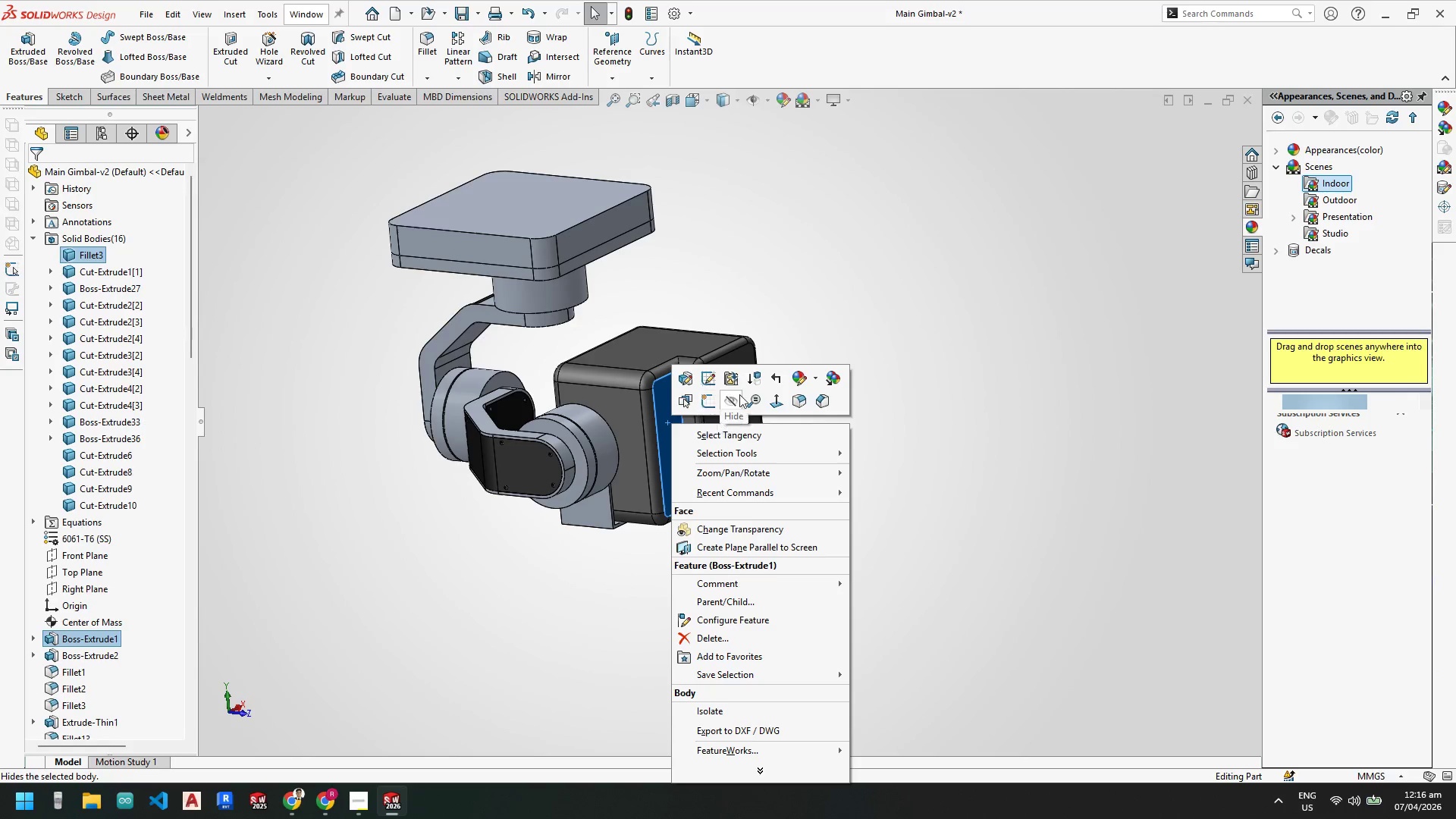 
left_click([737, 401])
 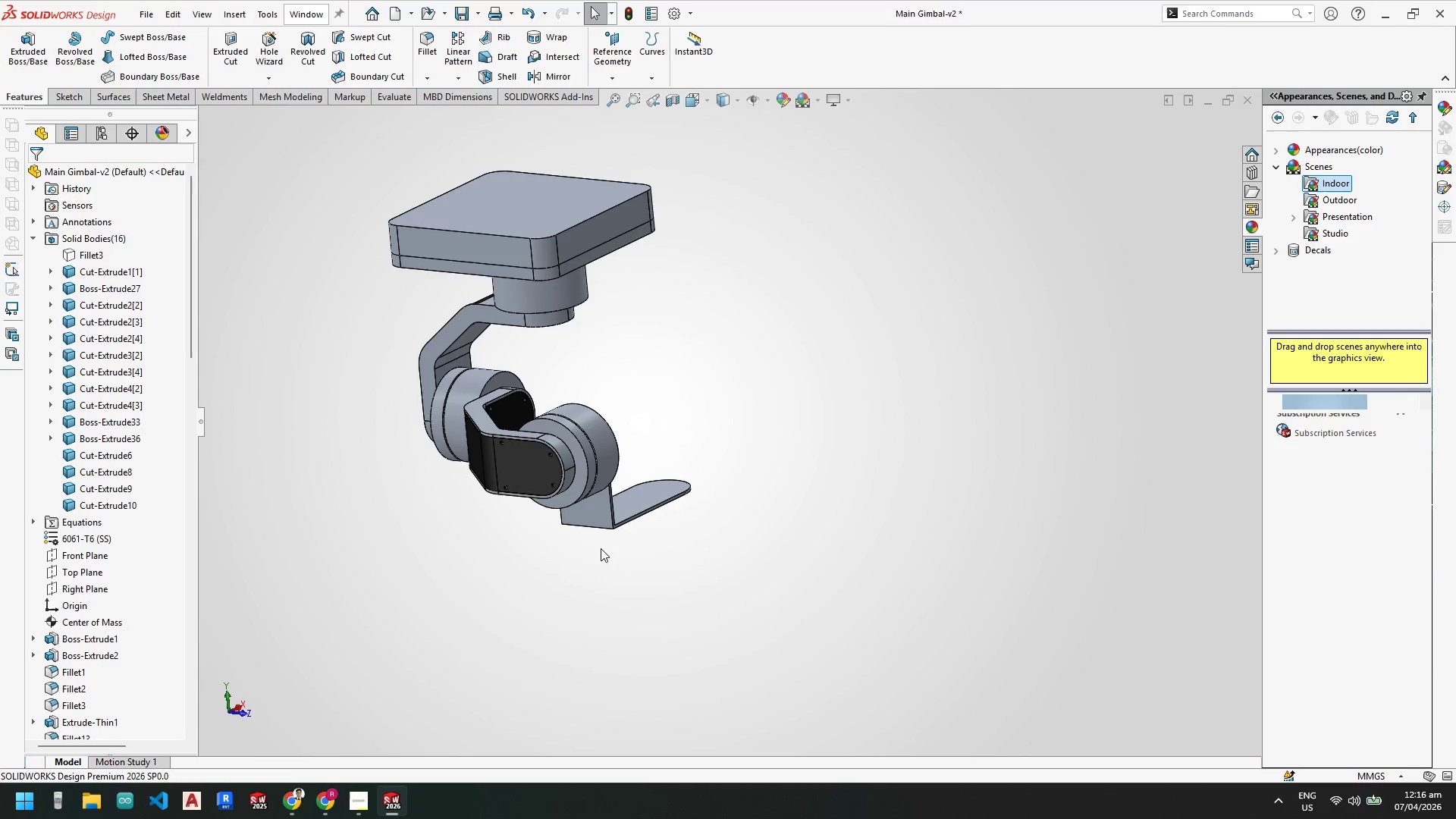 
scroll: coordinate [384, 347], scroll_direction: down, amount: 12.0
 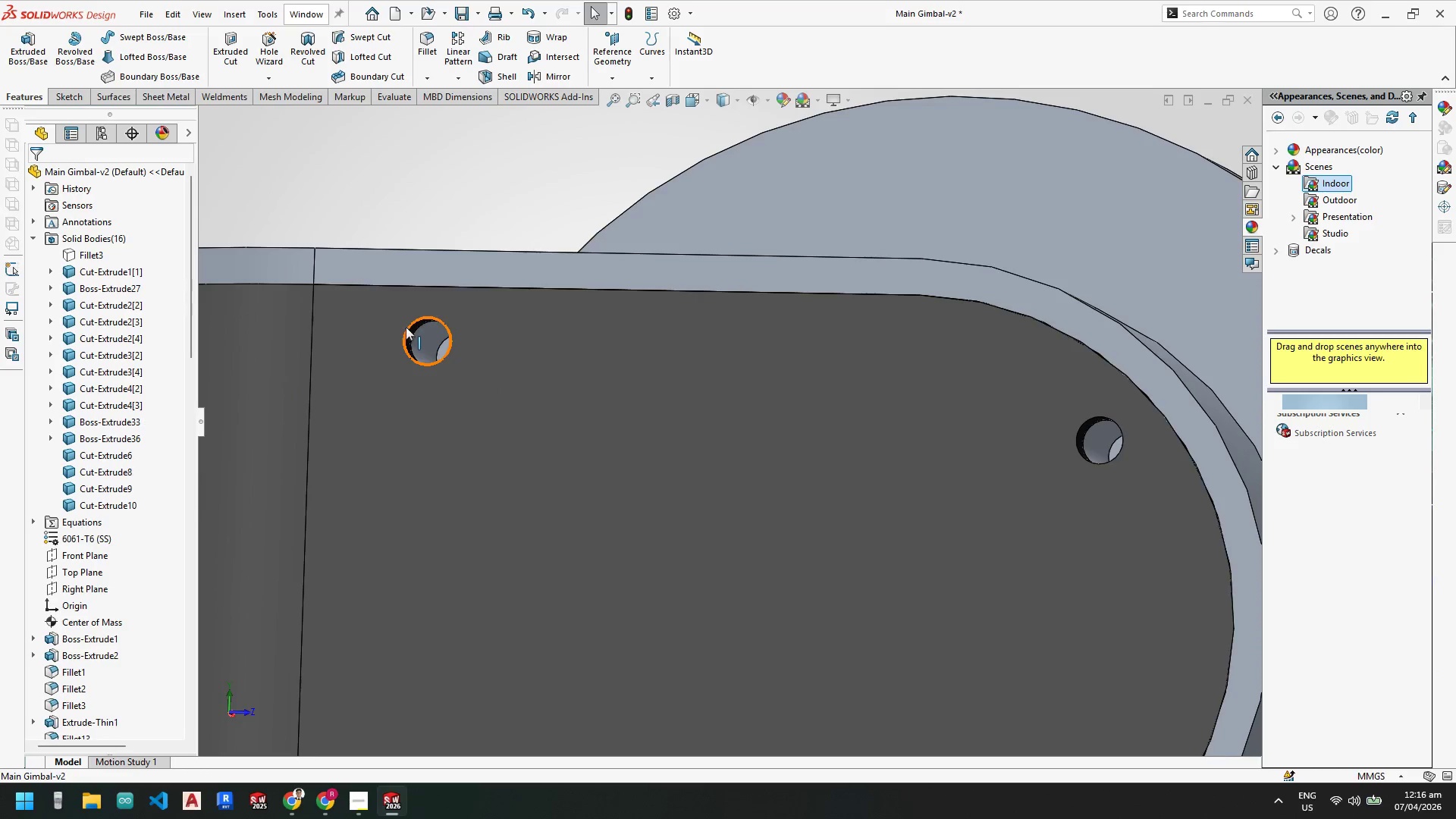 
wait(7.43)
 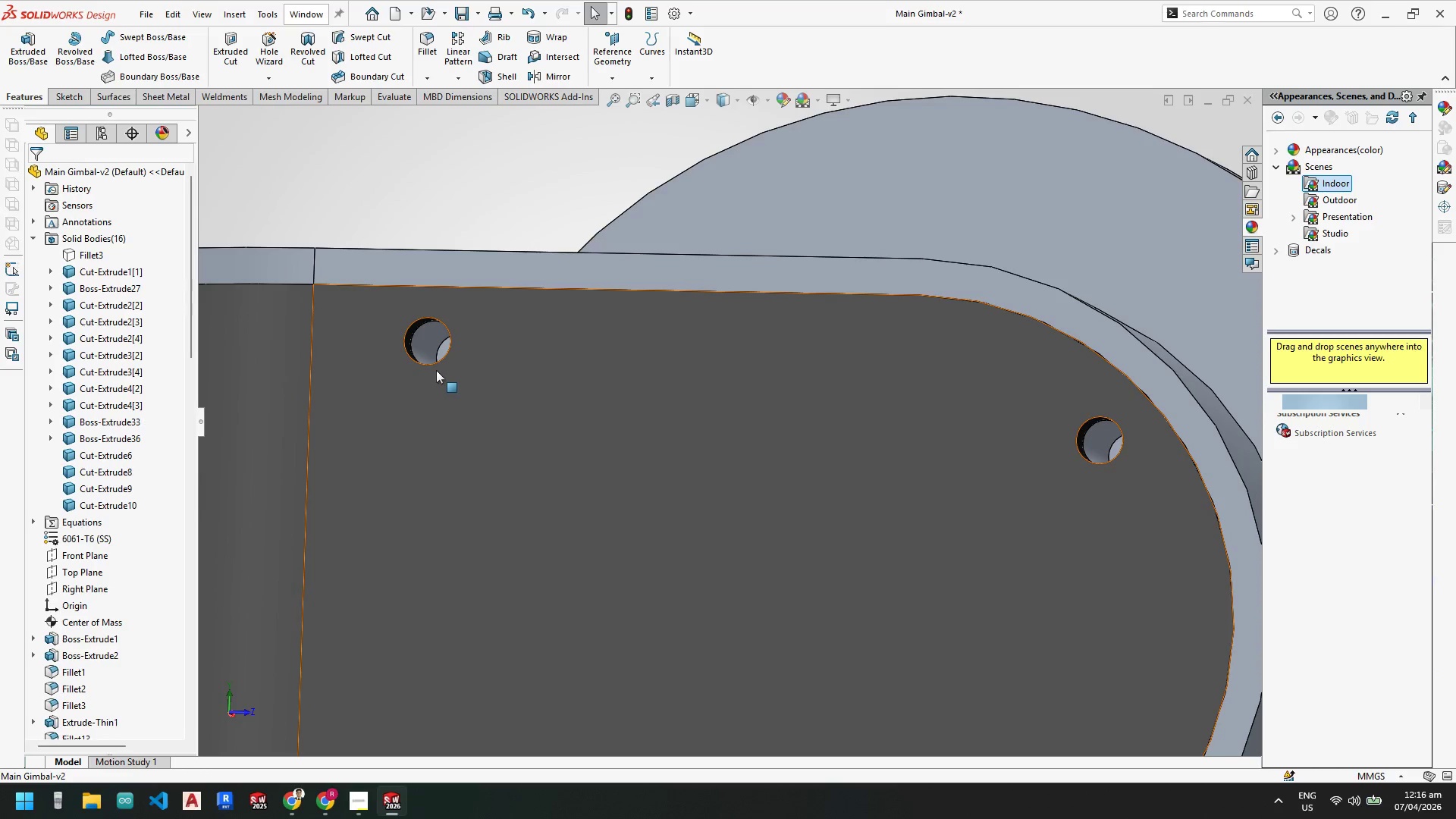 
scroll: coordinate [595, 460], scroll_direction: up, amount: 11.0
 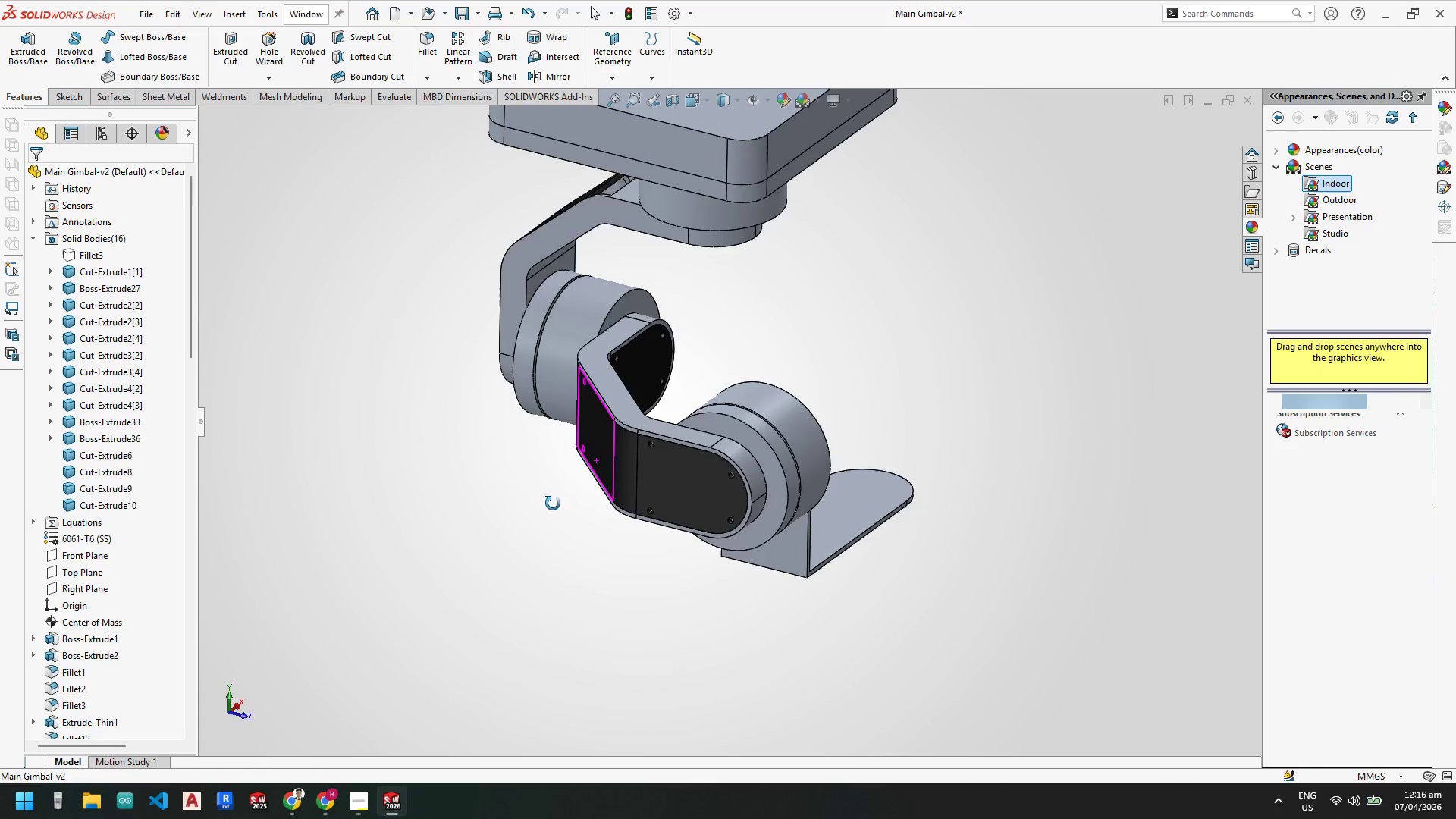 
scroll: coordinate [717, 466], scroll_direction: down, amount: 3.0
 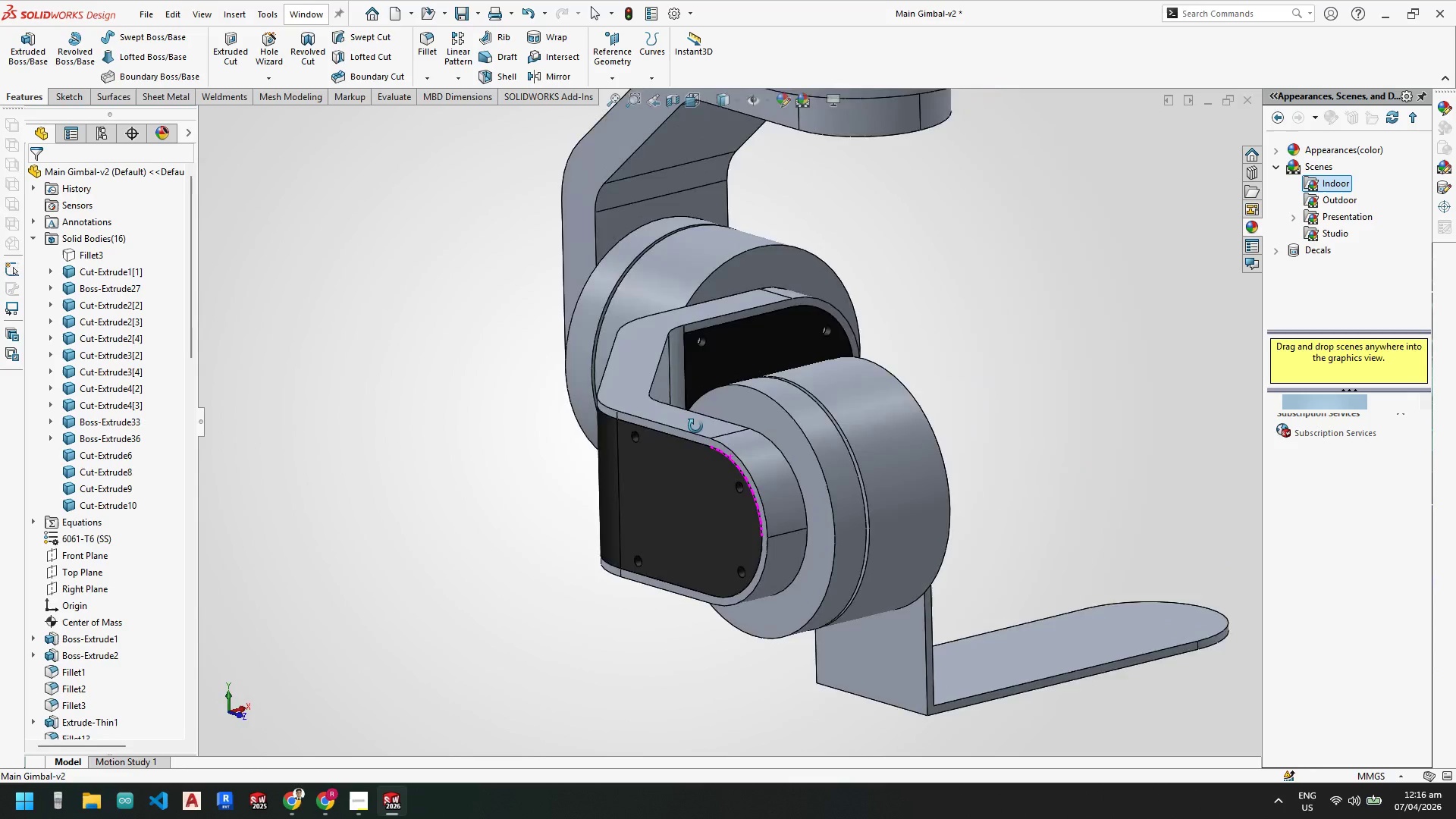 
scroll: coordinate [782, 582], scroll_direction: up, amount: 4.0
 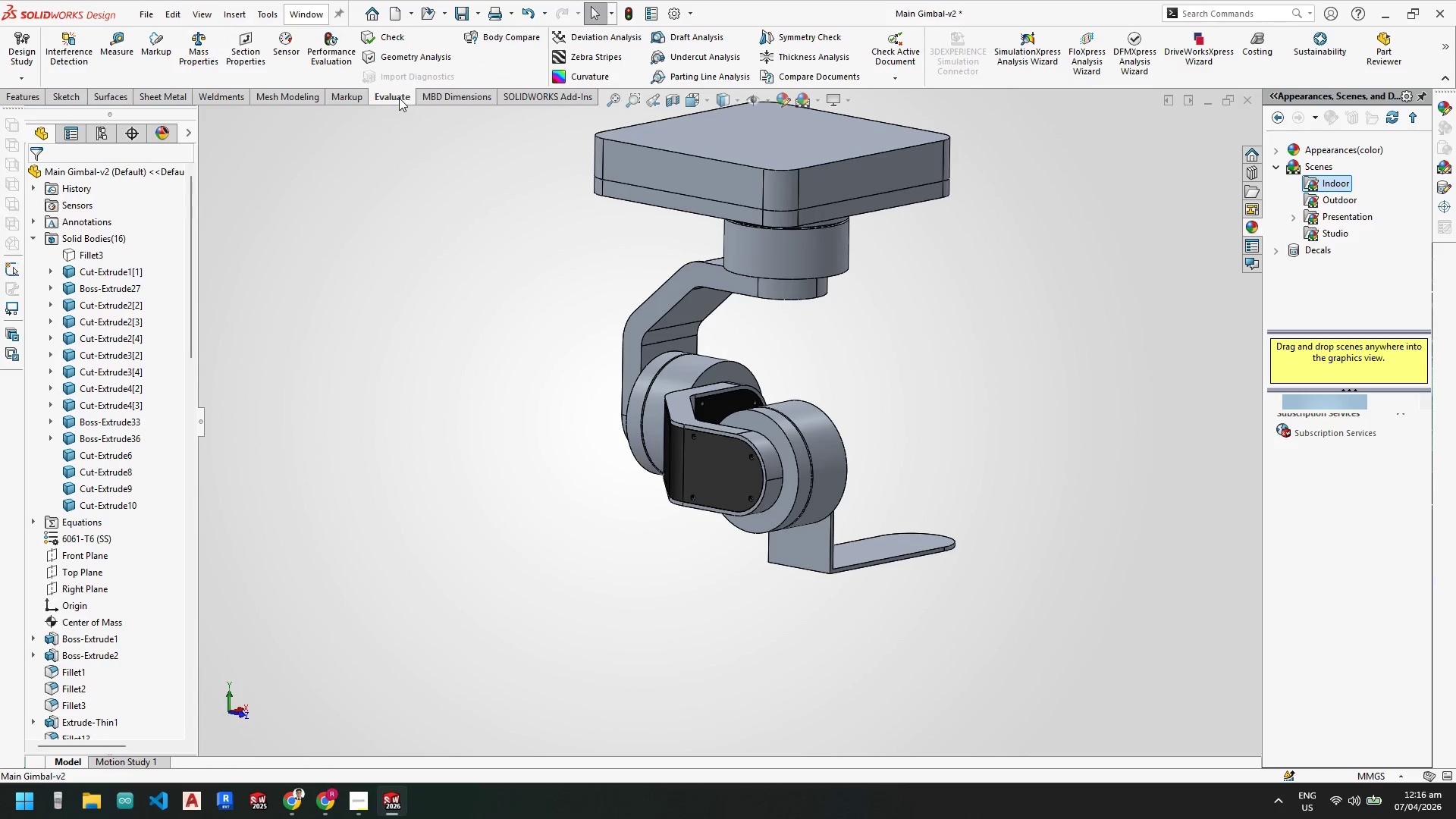 
left_click([191, 55])
 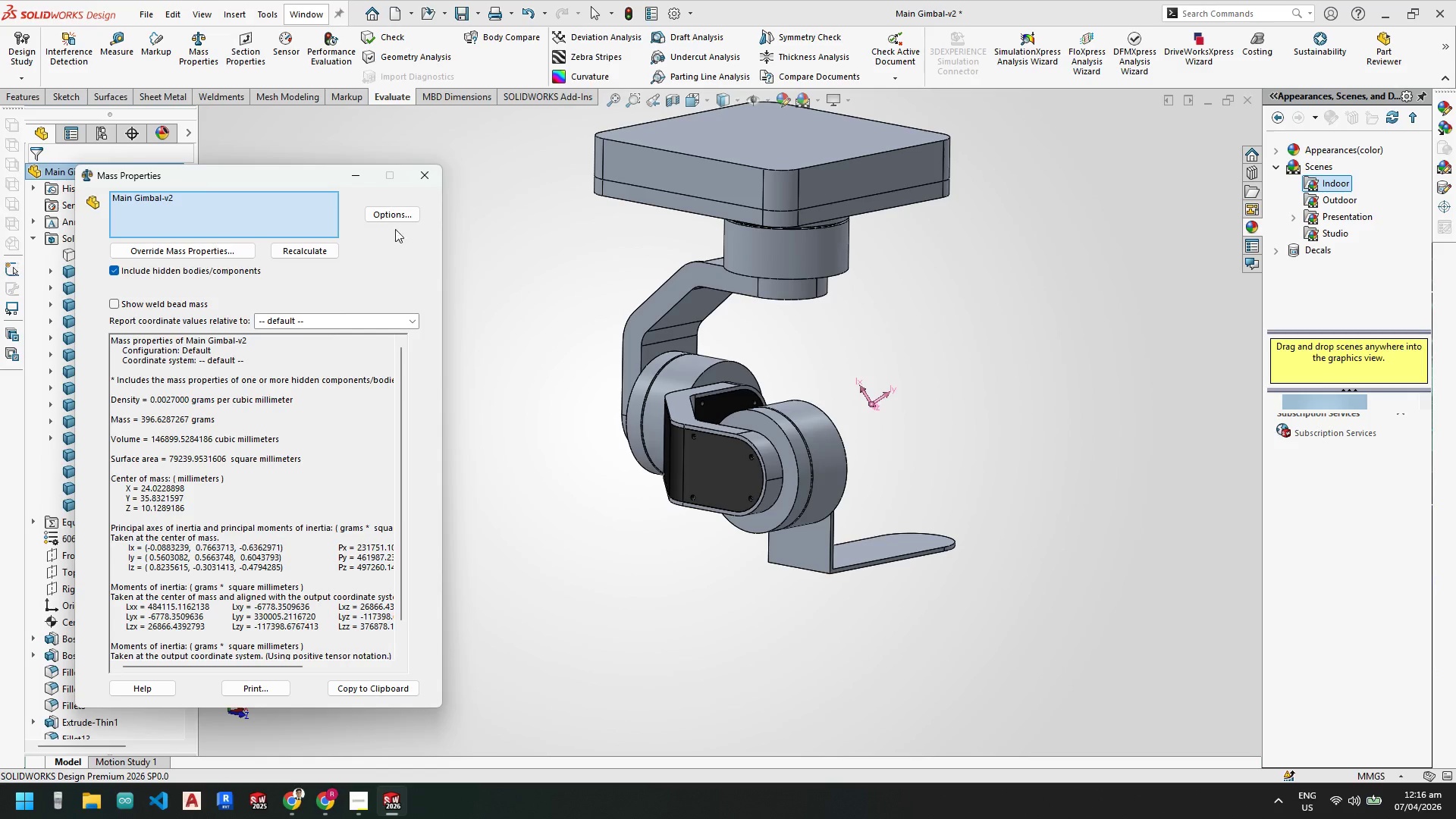 
left_click([421, 171])
 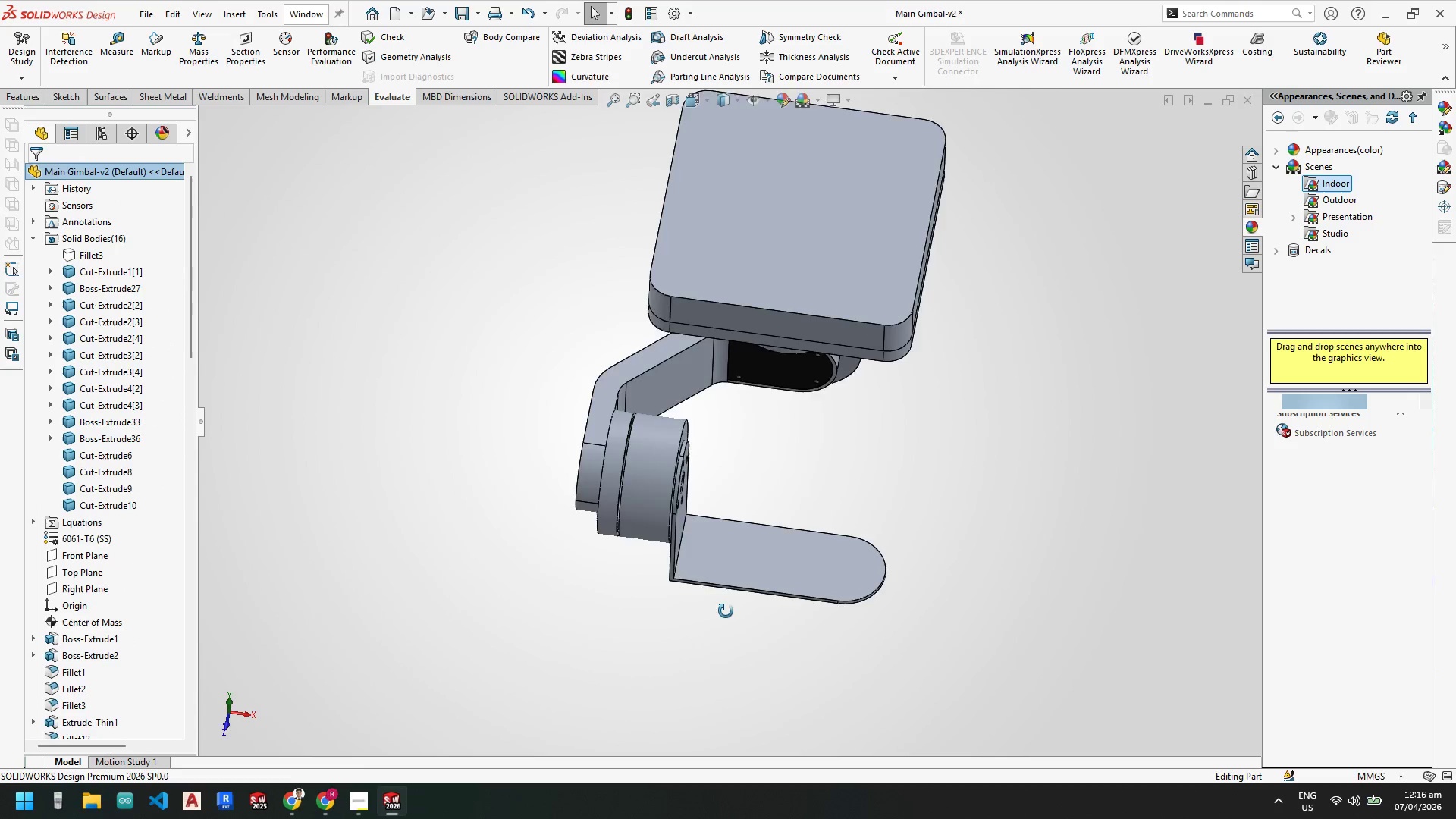 
scroll: coordinate [795, 408], scroll_direction: down, amount: 3.0
 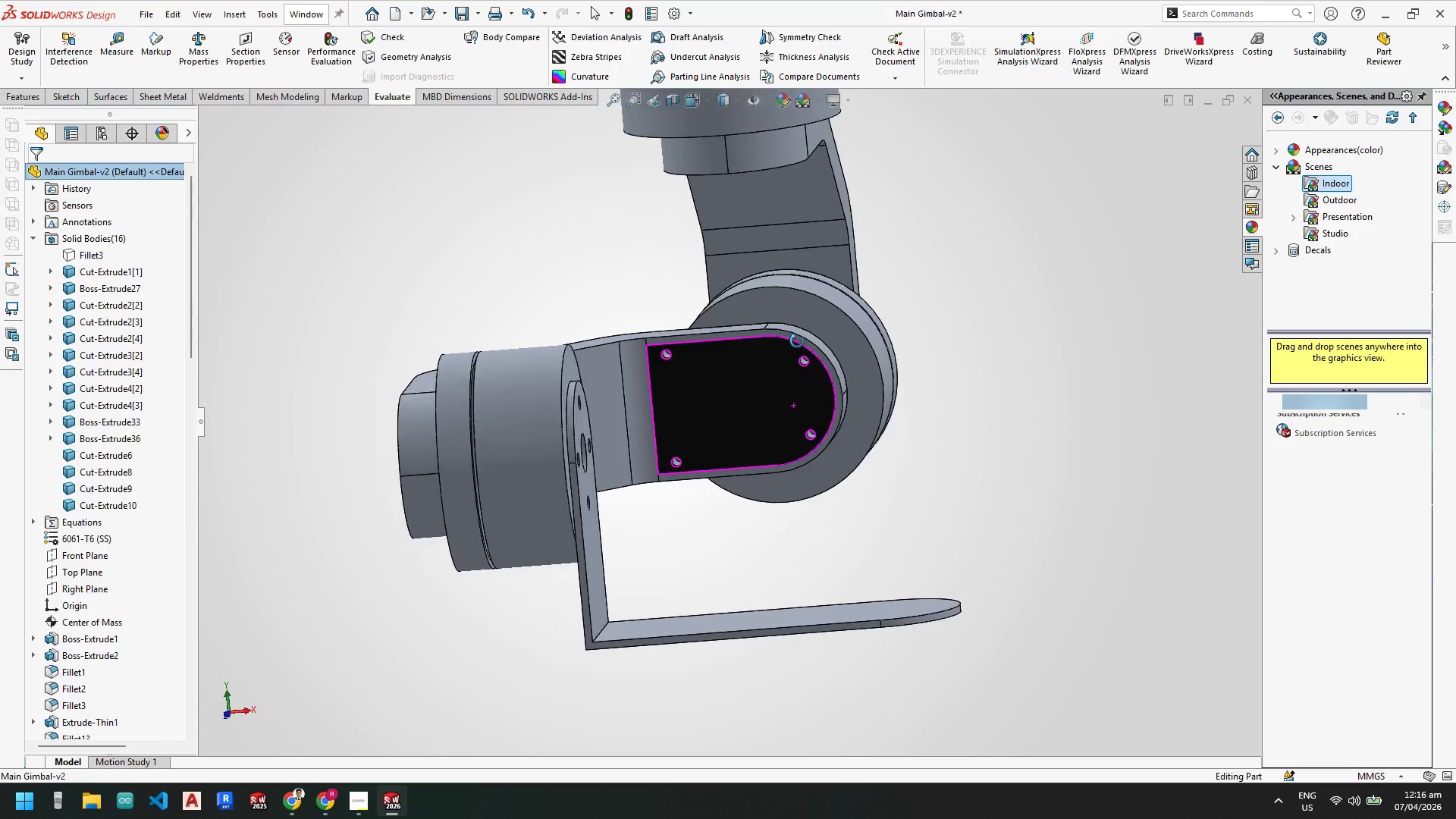 
scroll: coordinate [817, 403], scroll_direction: up, amount: 4.0
 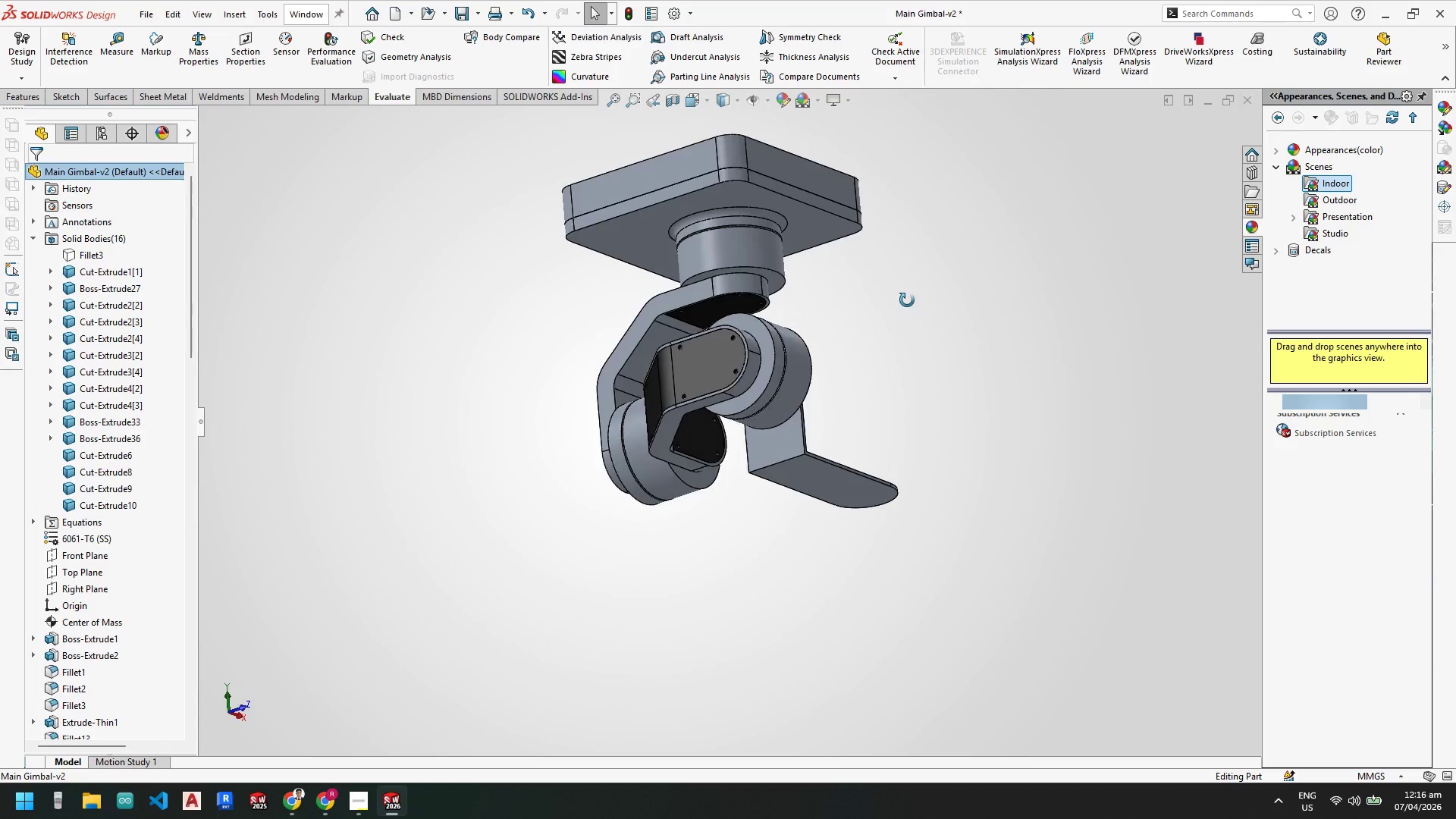 
scroll: coordinate [905, 375], scroll_direction: down, amount: 1.0
 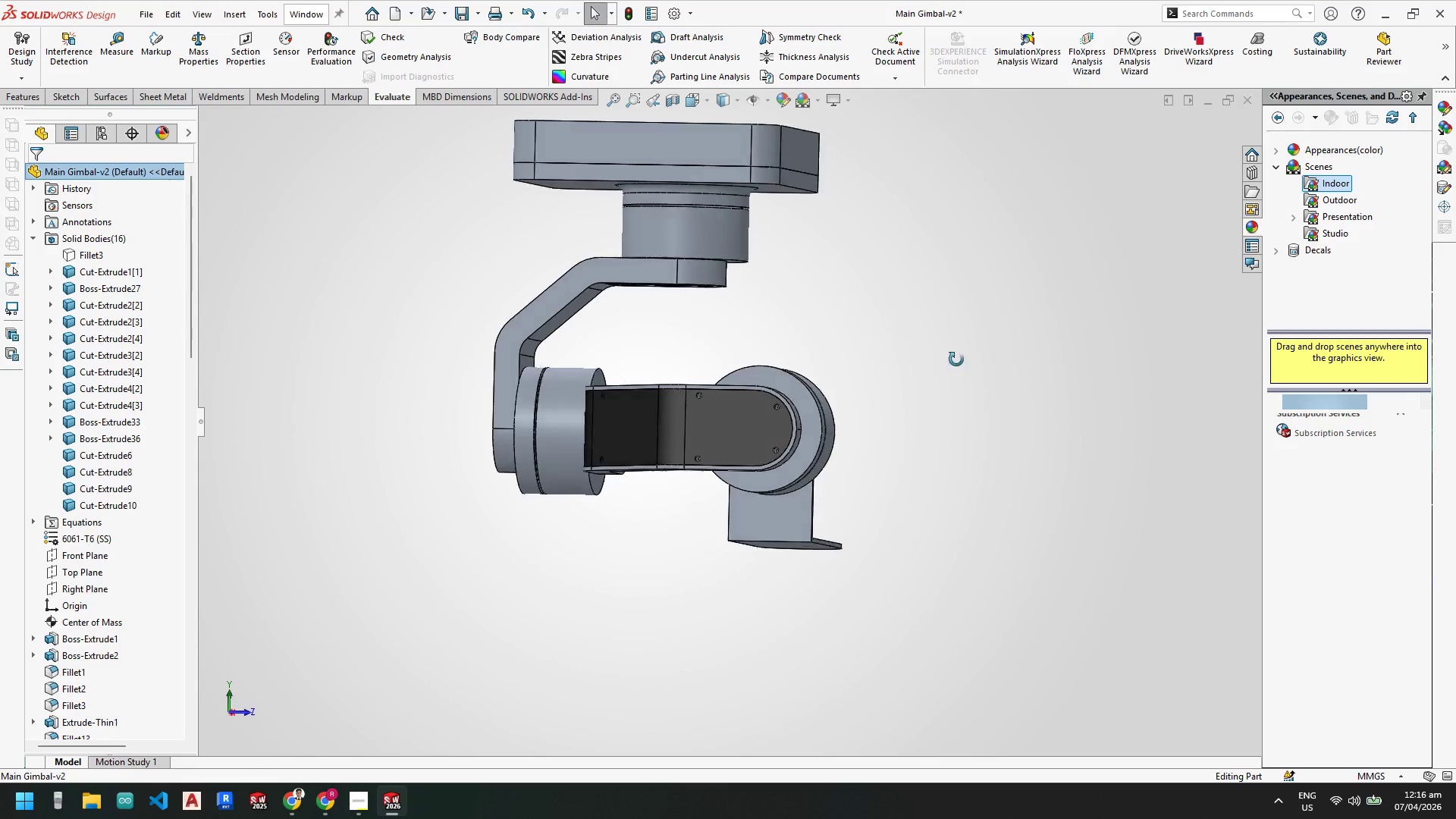 
wait(5.29)
 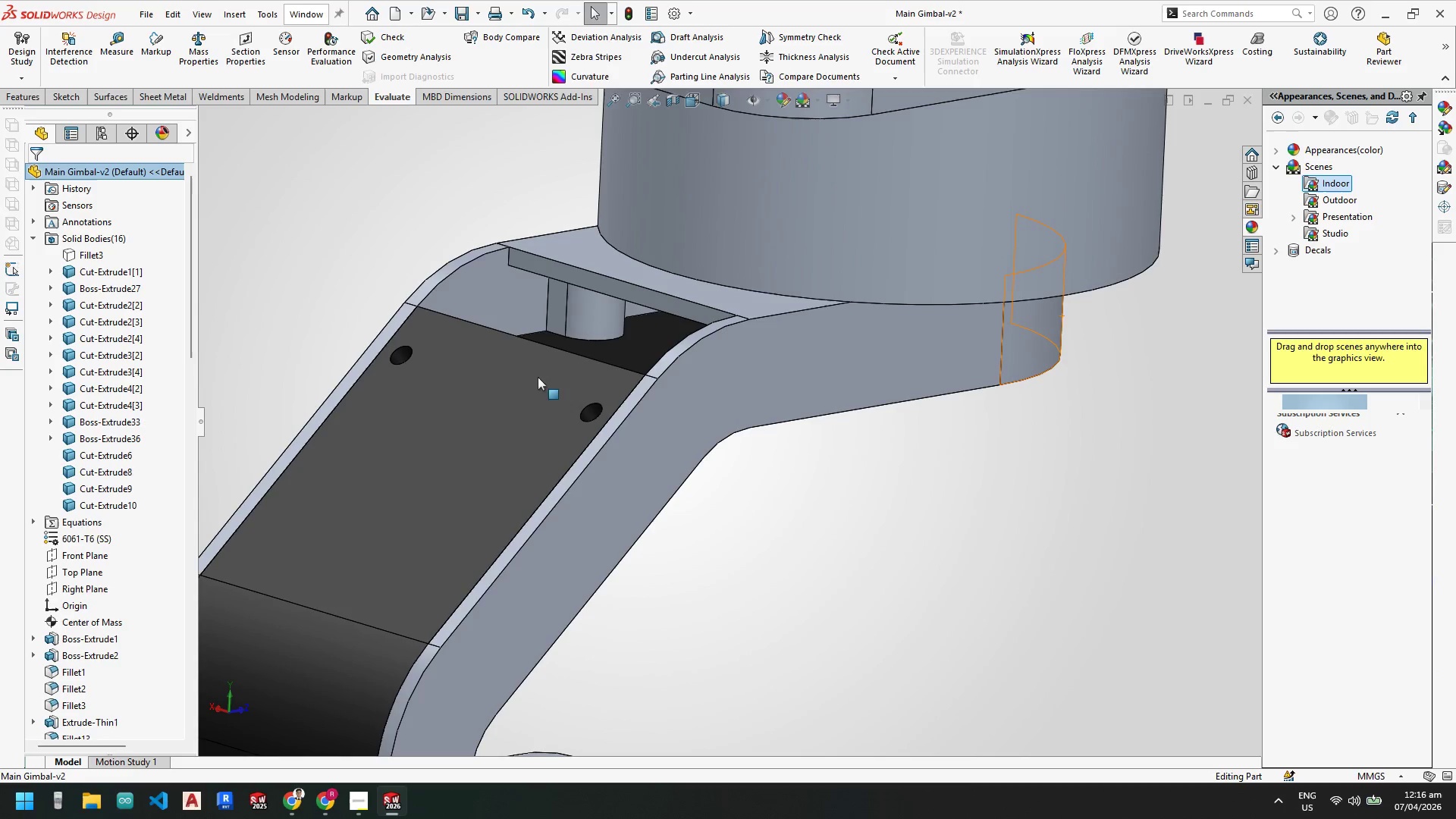 
left_click([534, 367])
 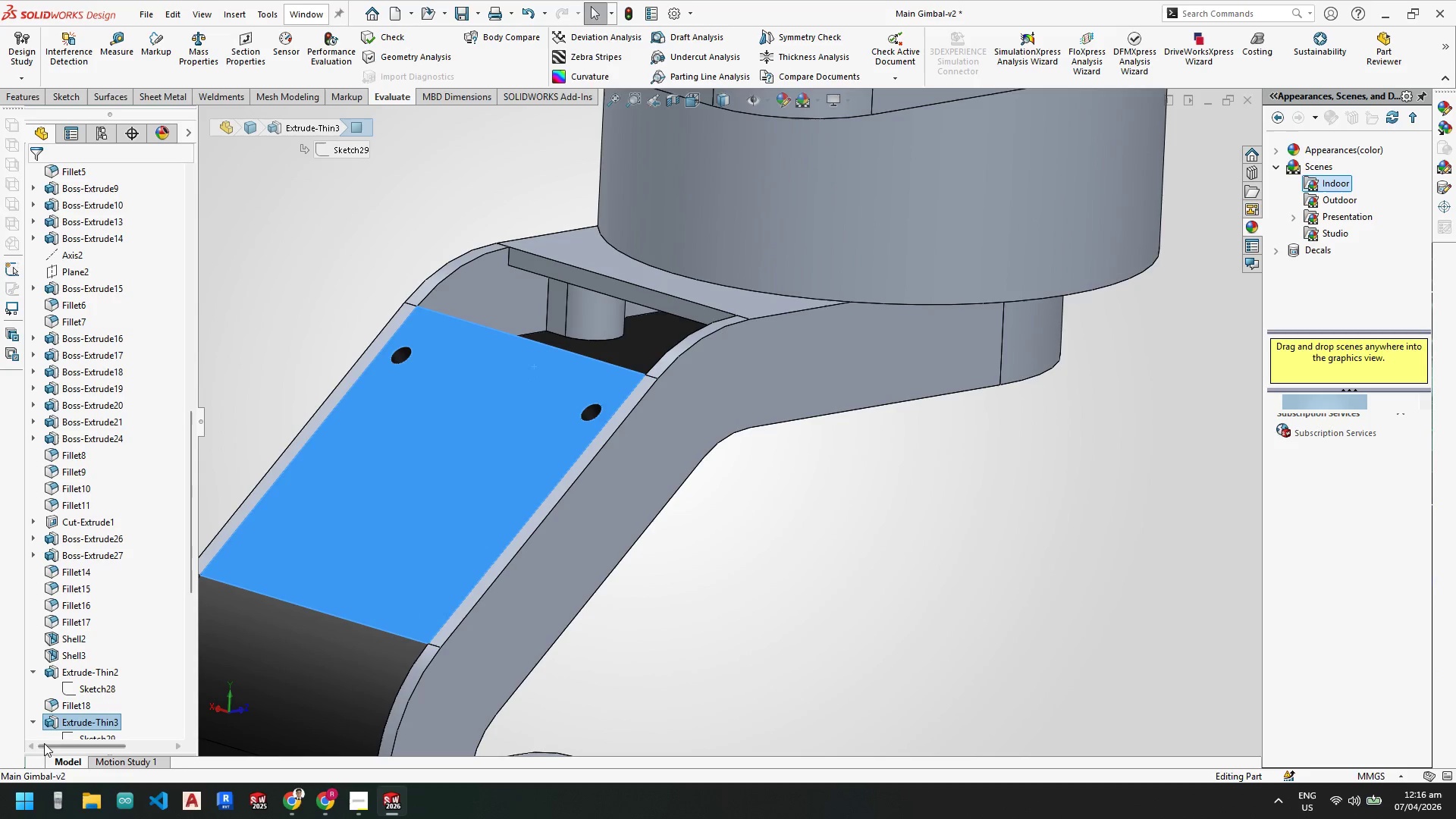 
scroll: coordinate [107, 696], scroll_direction: down, amount: 10.0
 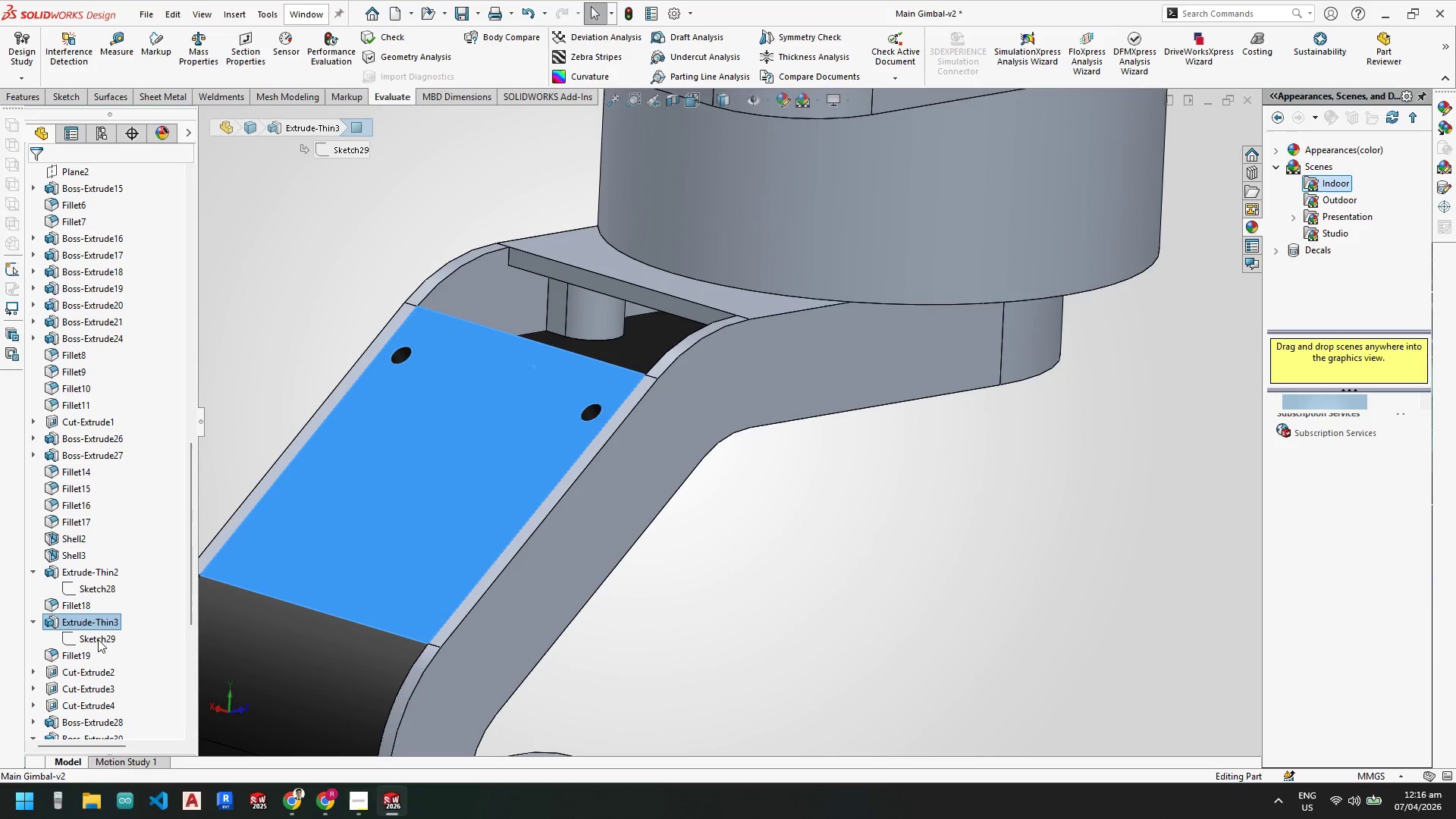 
right_click([98, 636])
 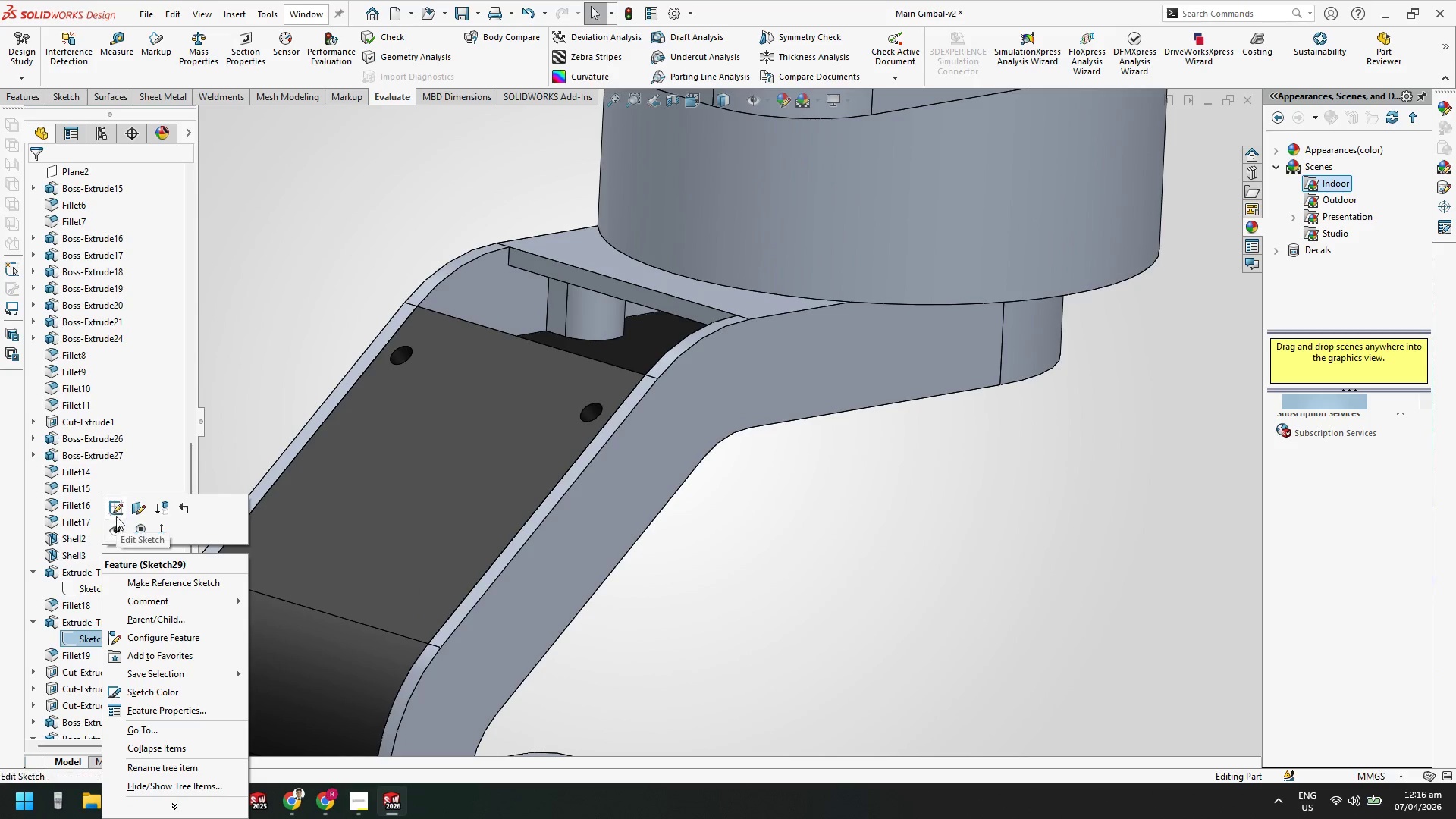 
left_click([117, 507])
 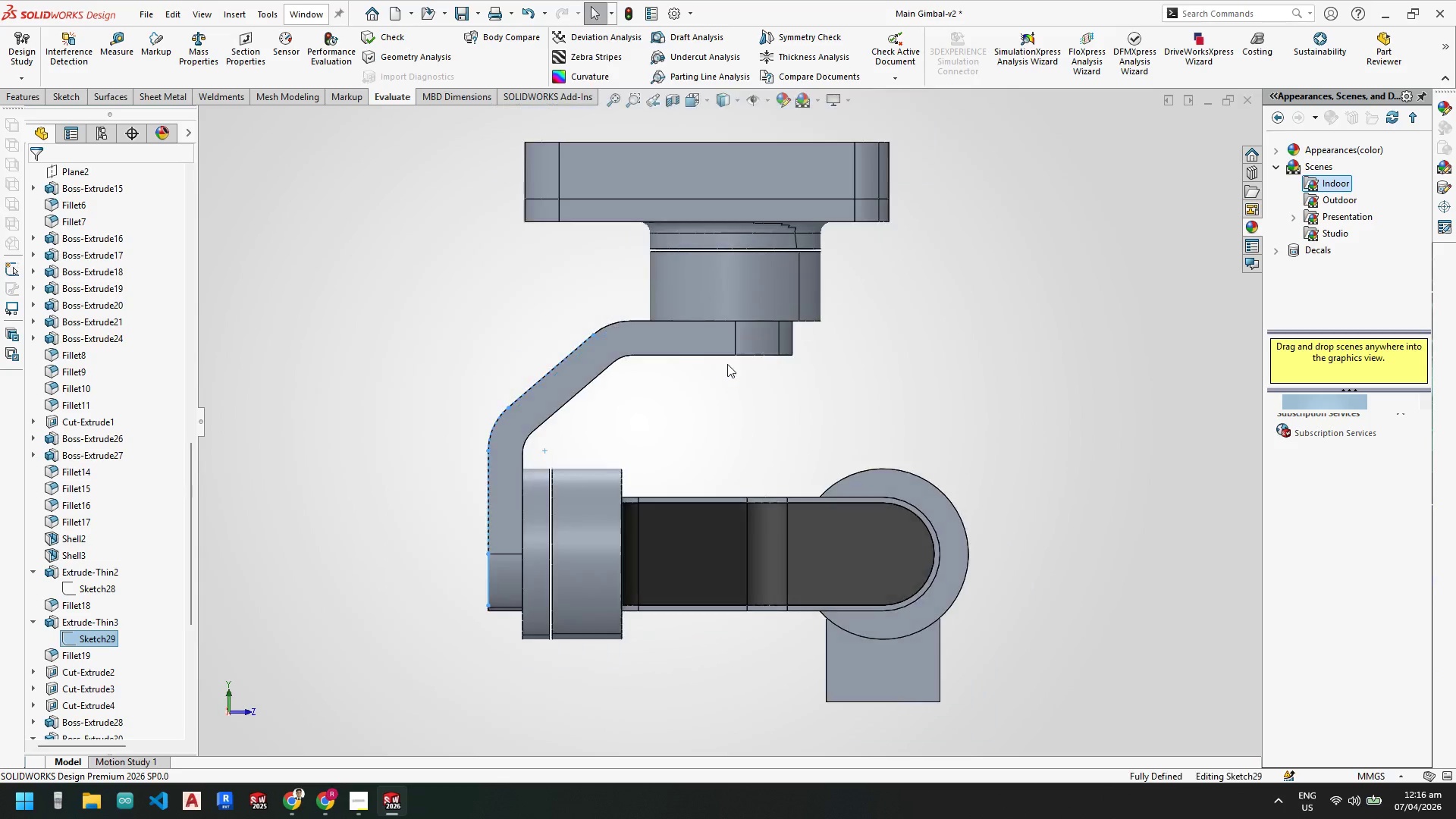 
scroll: coordinate [620, 324], scroll_direction: down, amount: 3.0
 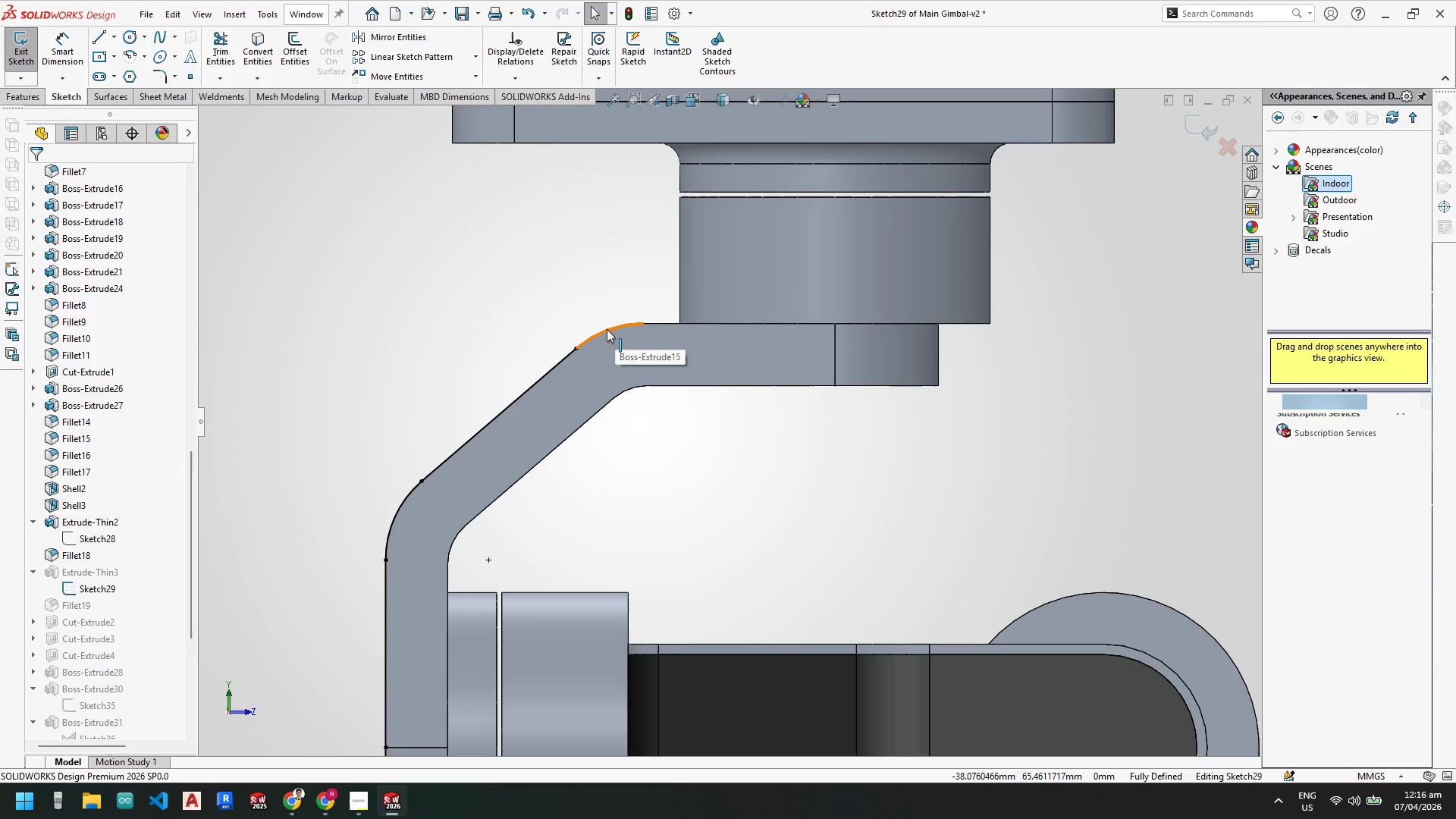 
left_click([607, 329])
 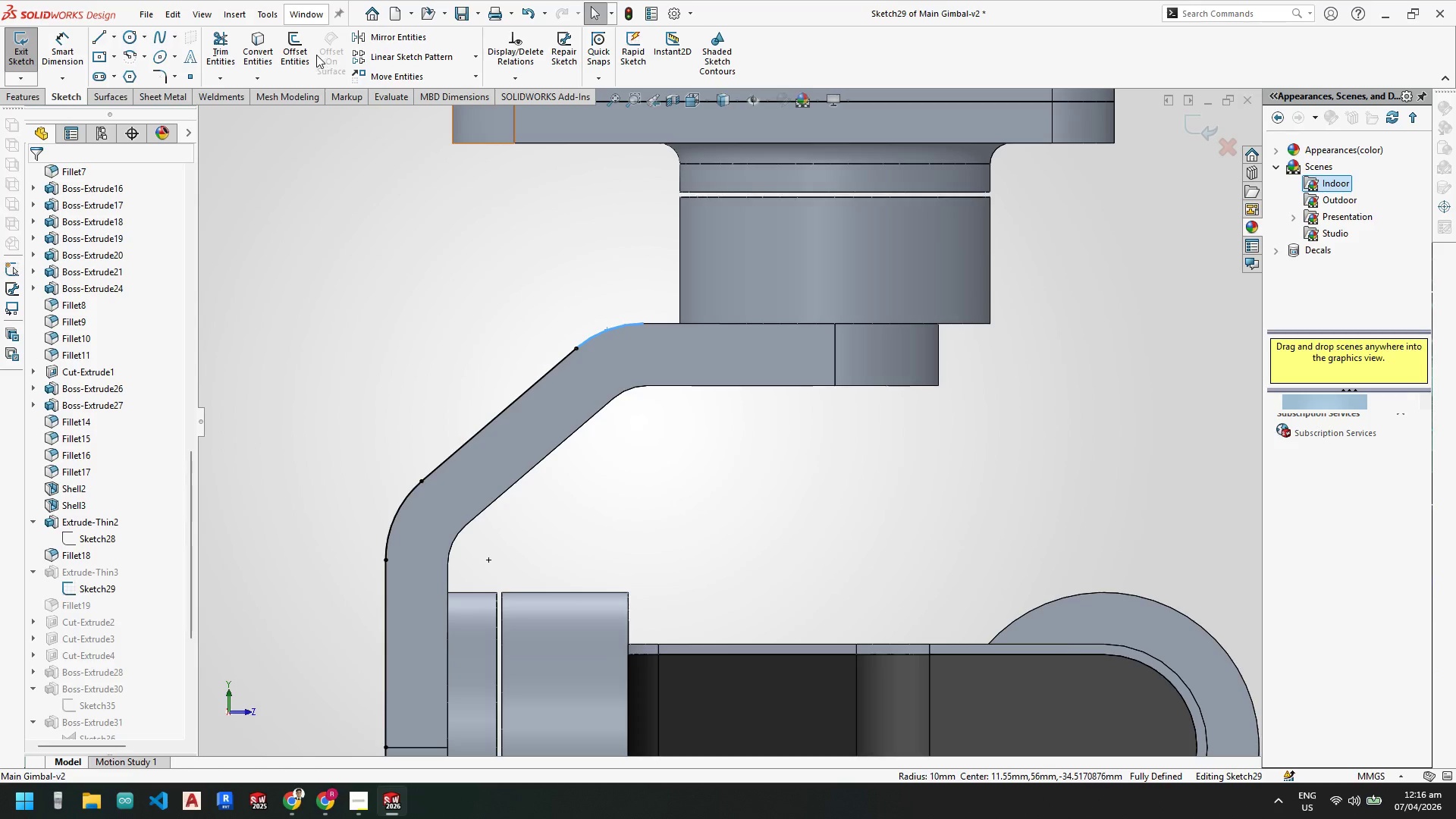 
left_click([250, 44])
 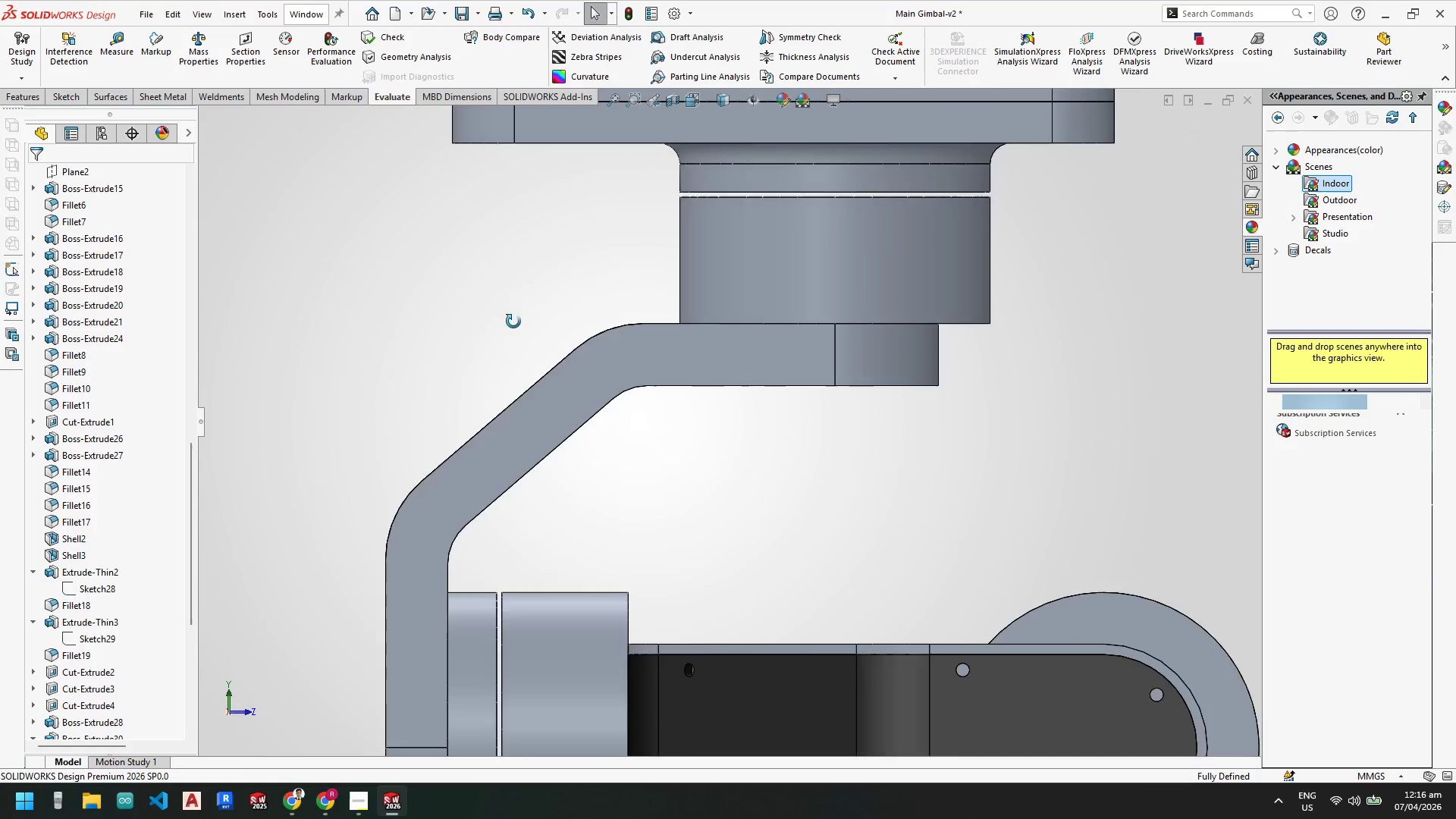 
scroll: coordinate [645, 401], scroll_direction: up, amount: 4.0
 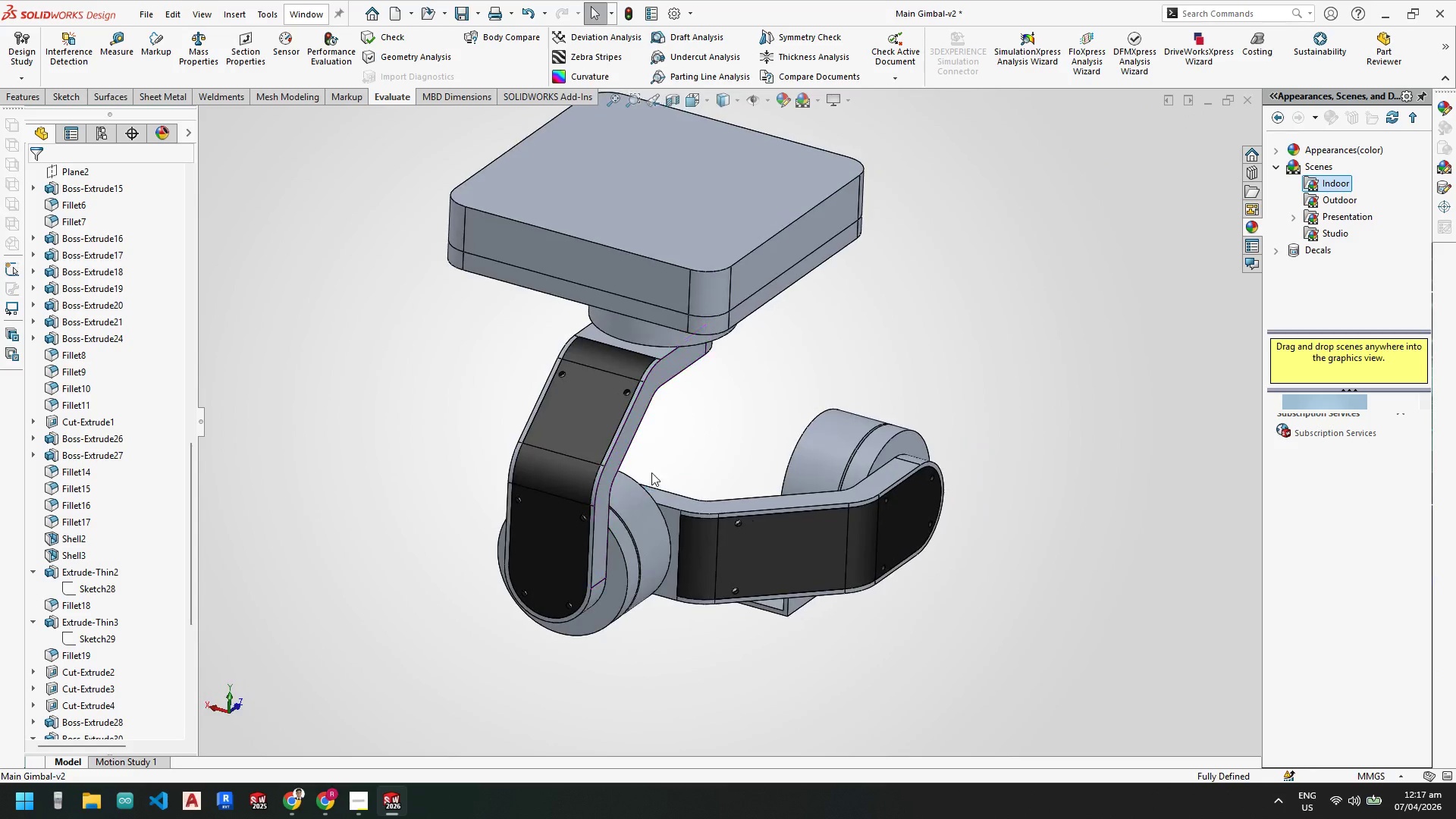 
scroll: coordinate [708, 510], scroll_direction: down, amount: 5.0
 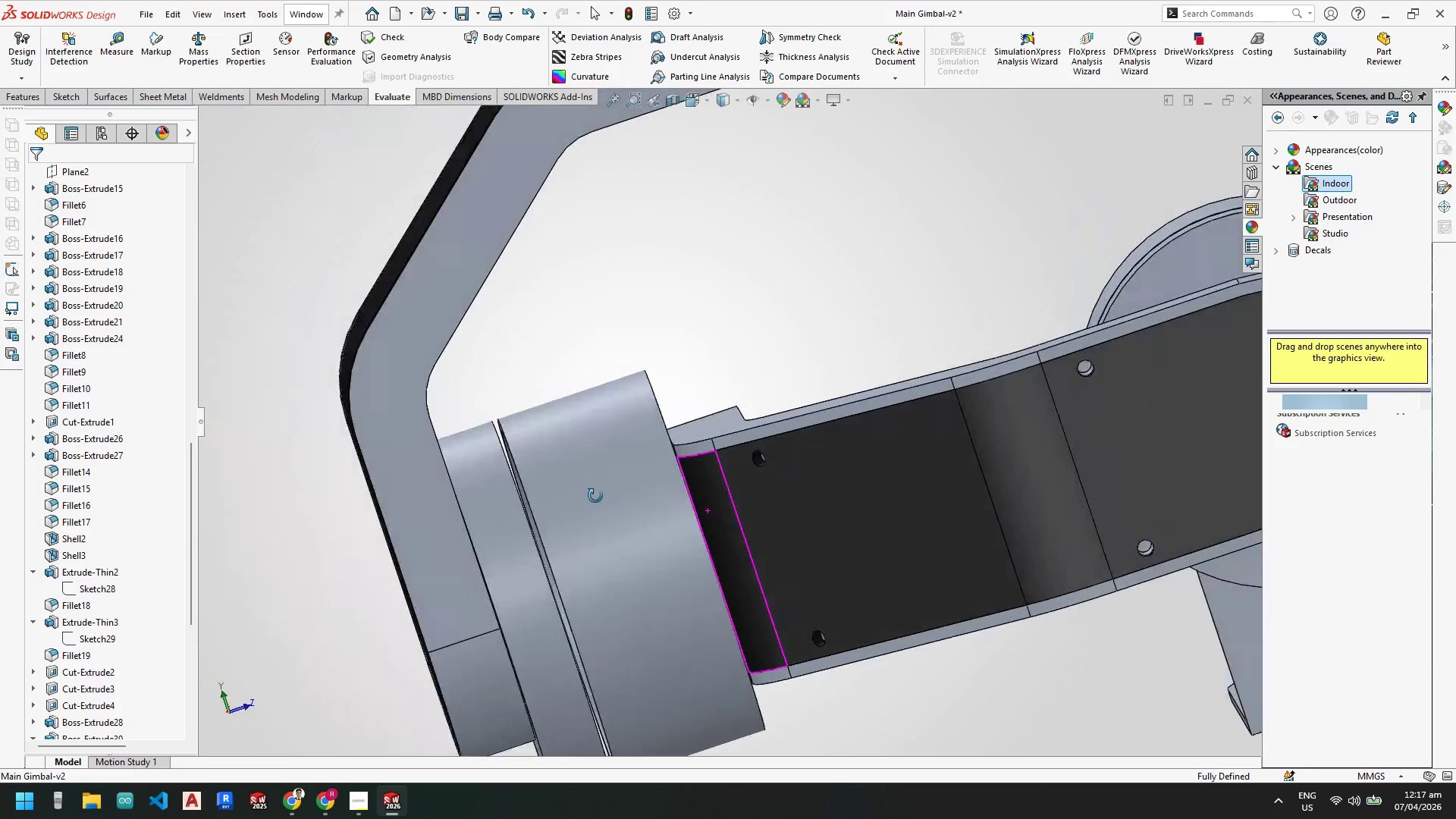 
wait(6.23)
 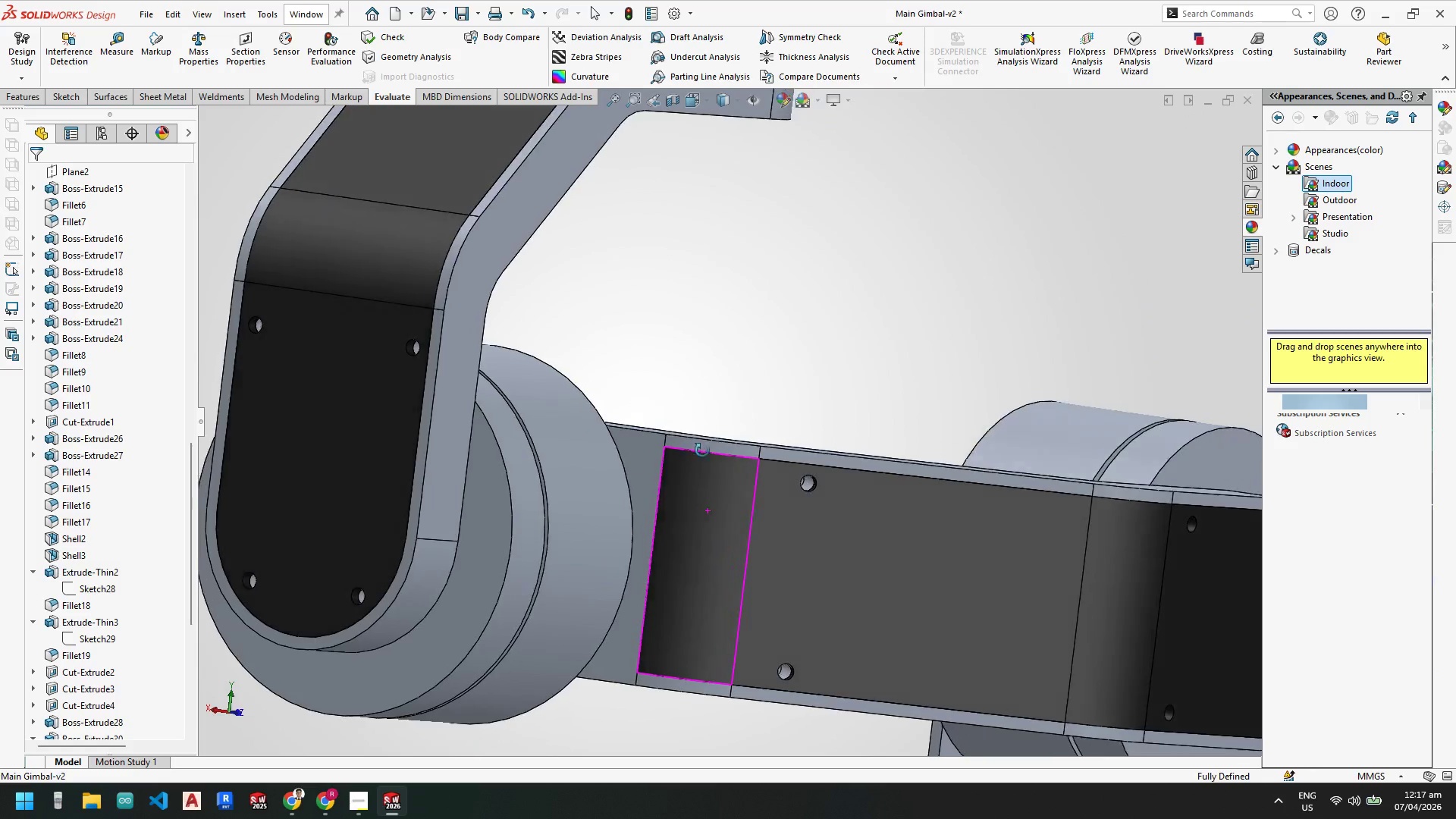 
right_click([718, 504])
 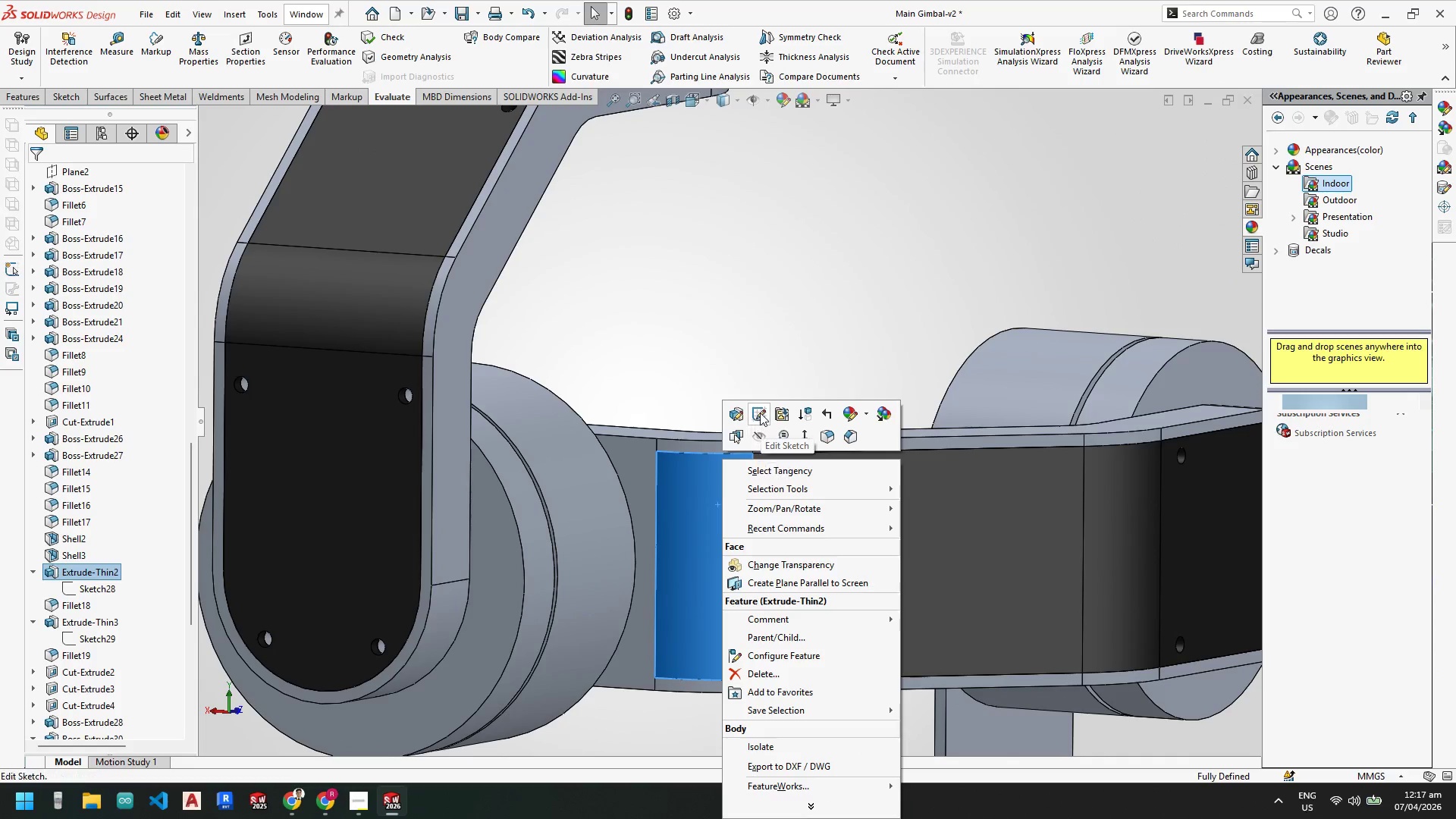 
left_click([760, 413])
 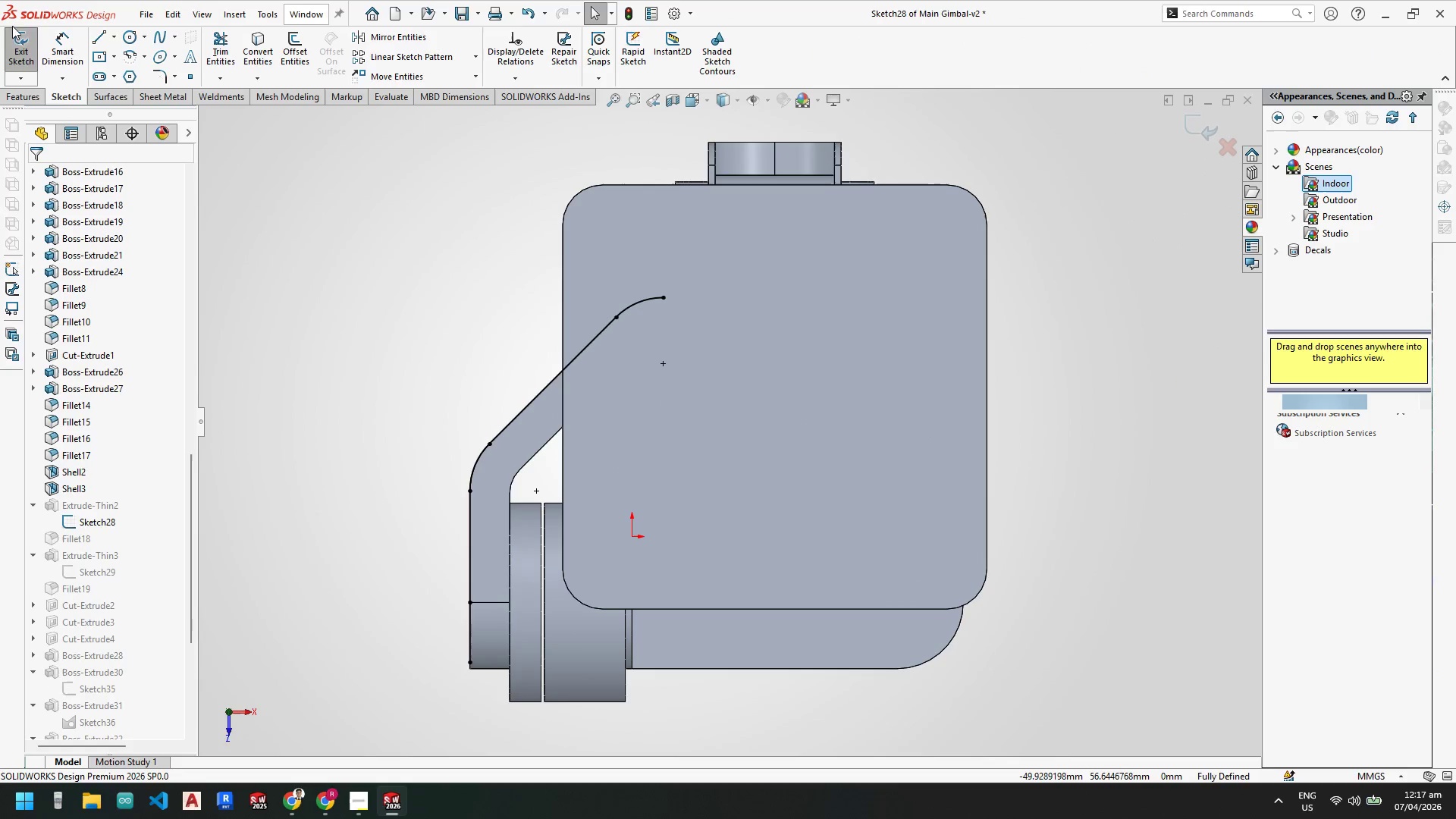 
left_click([16, 63])
 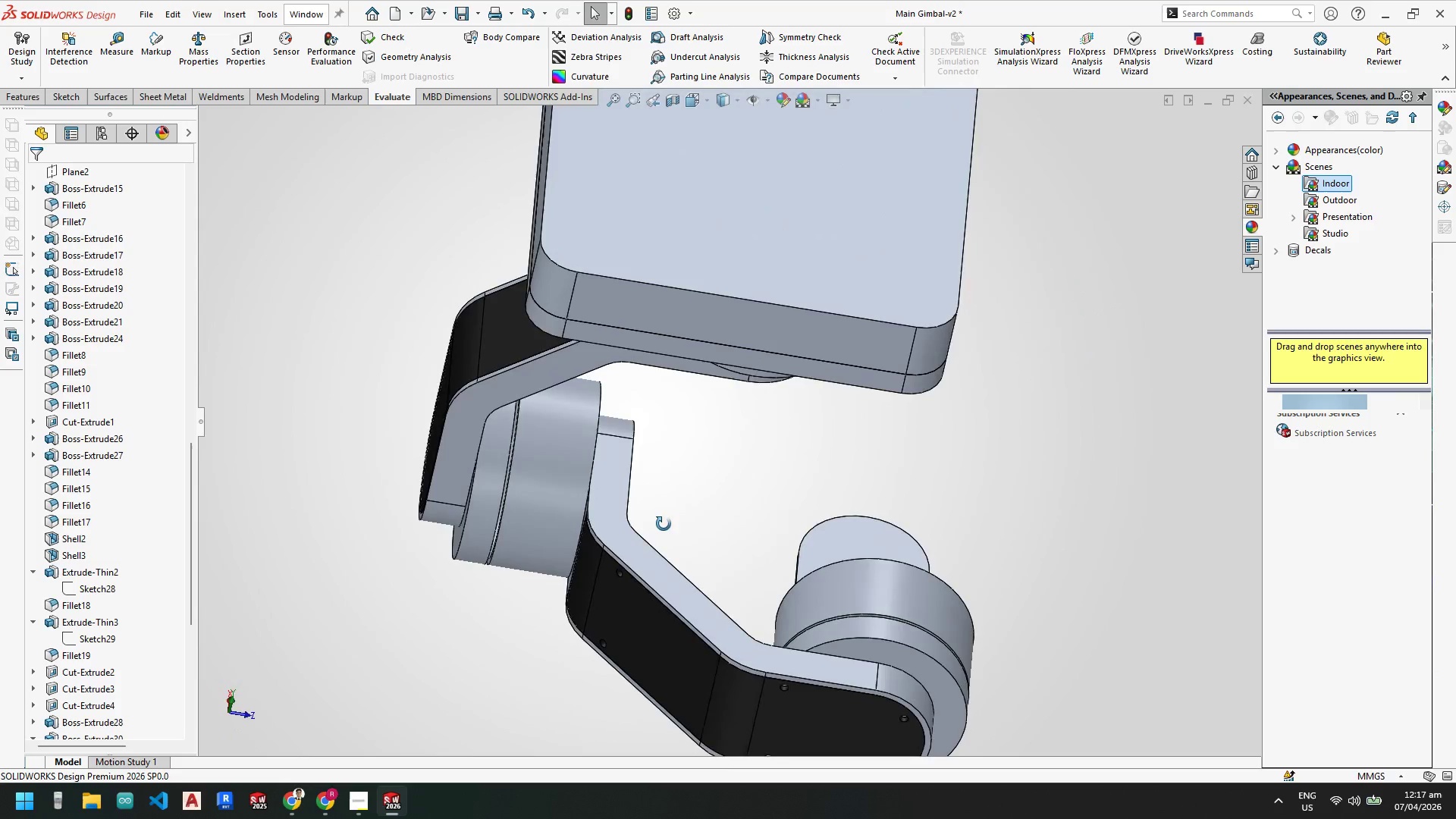 
wait(5.95)
 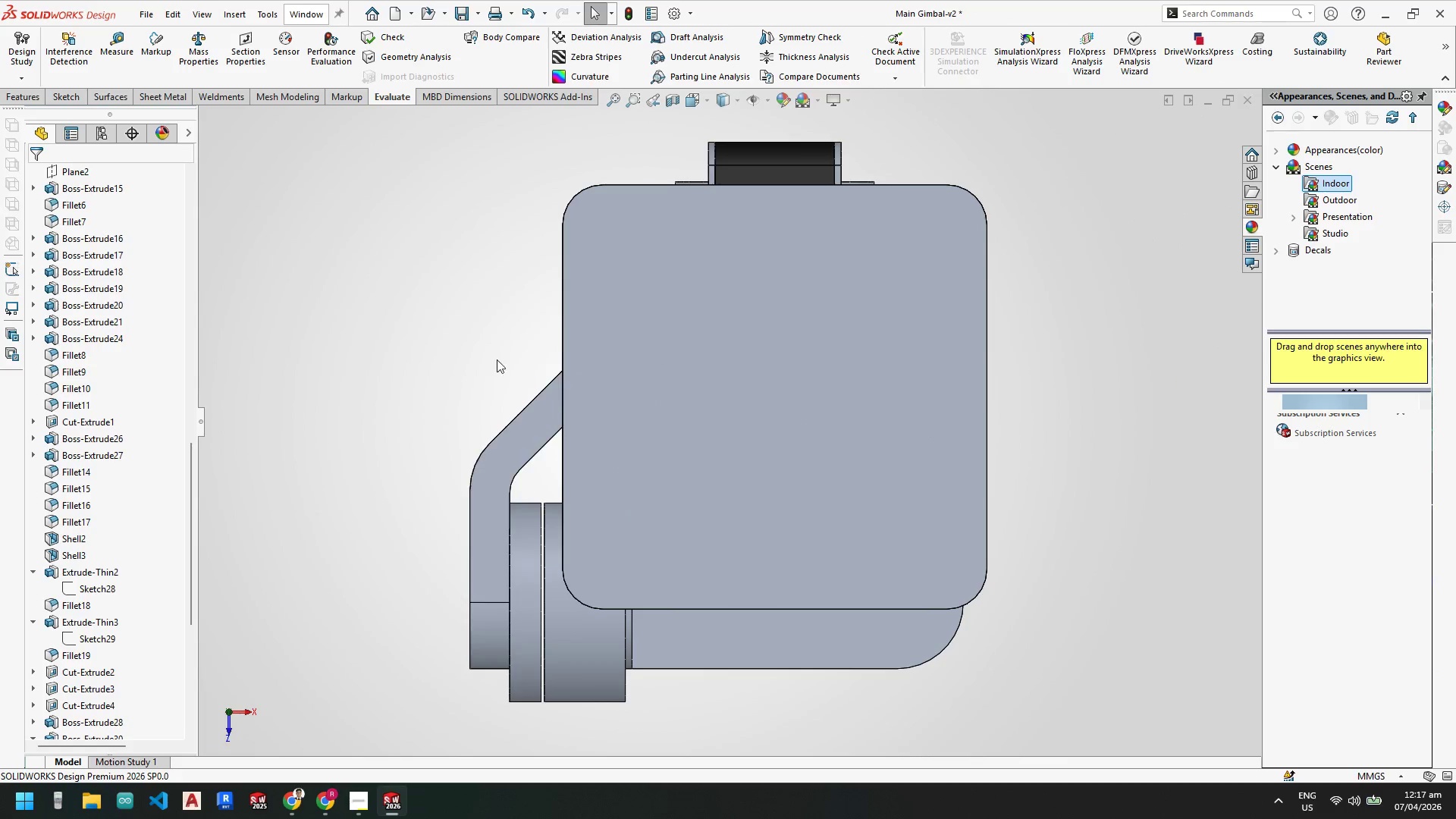 
scroll: coordinate [760, 594], scroll_direction: up, amount: 2.0
 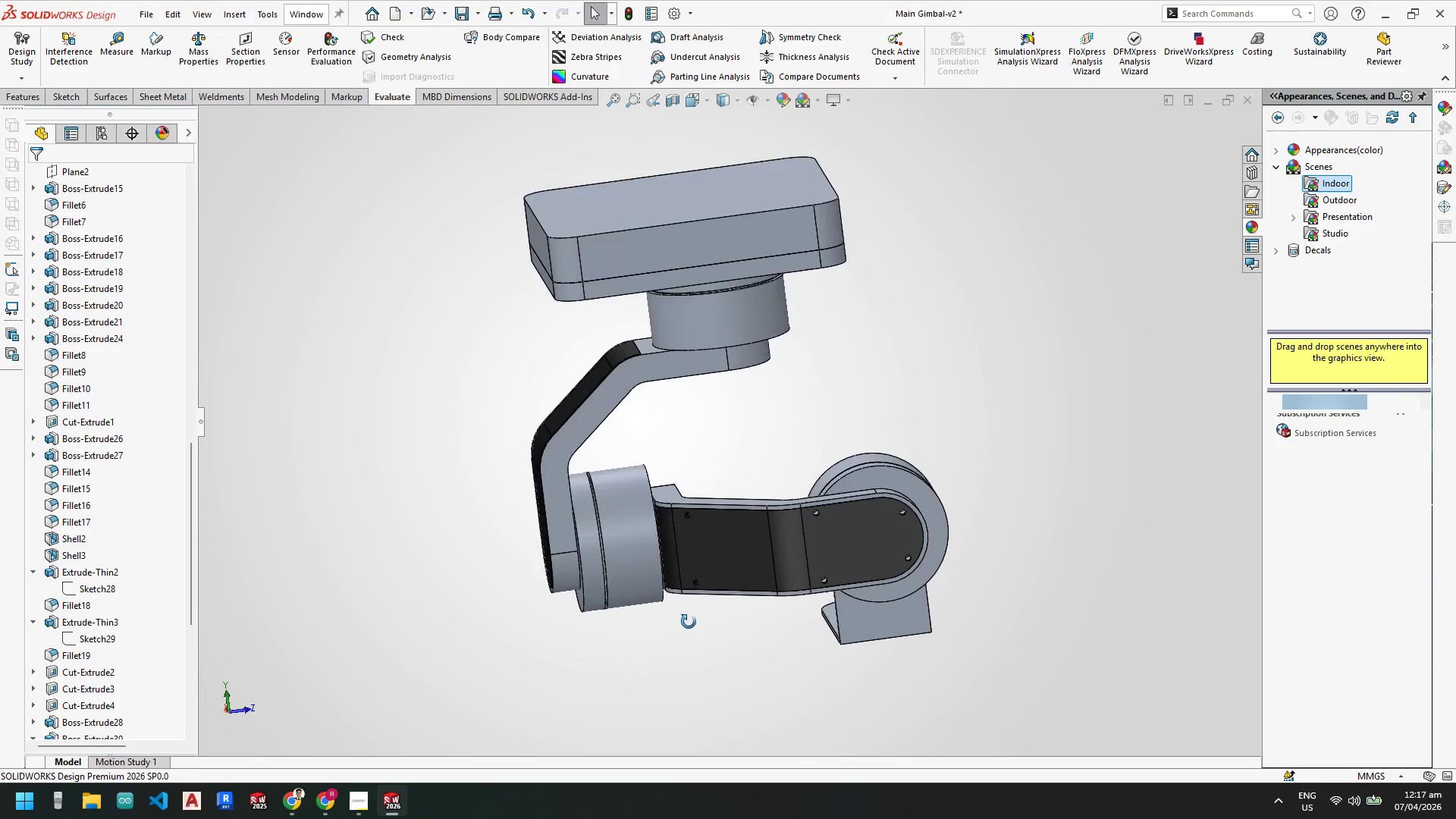 
mouse_move([630, 584])
 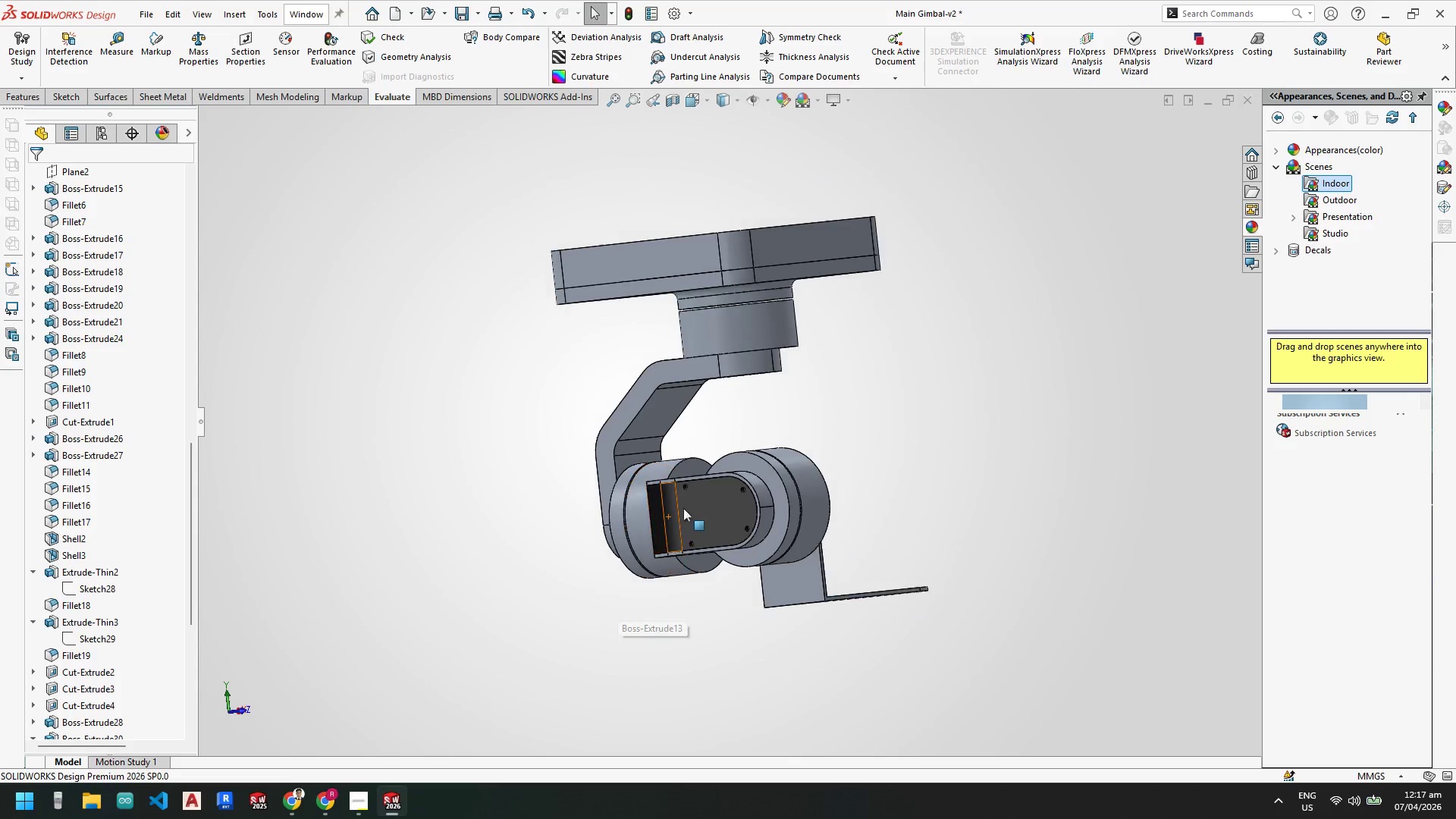 
scroll: coordinate [527, 392], scroll_direction: down, amount: 4.0
 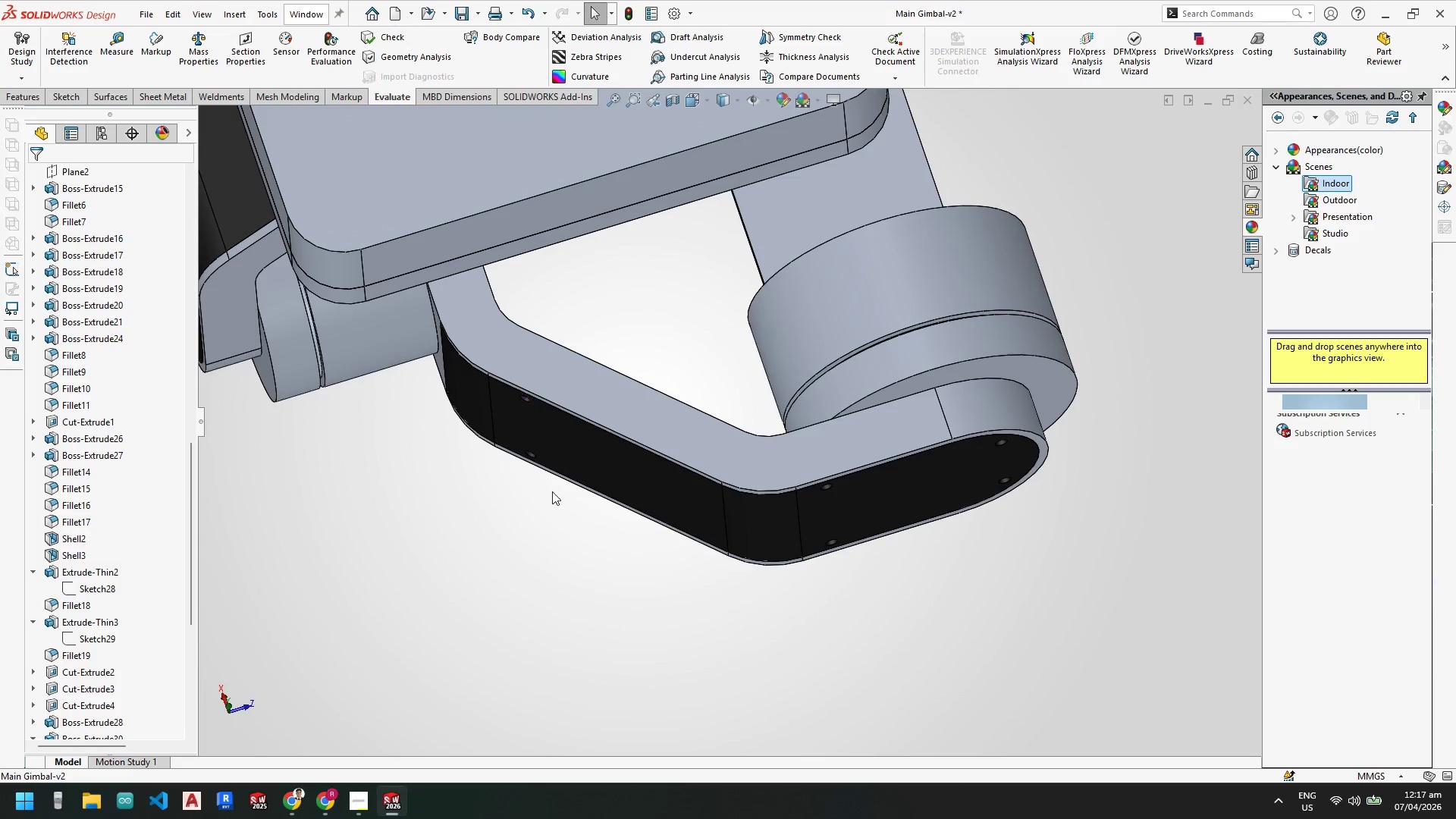 
scroll: coordinate [574, 490], scroll_direction: up, amount: 4.0
 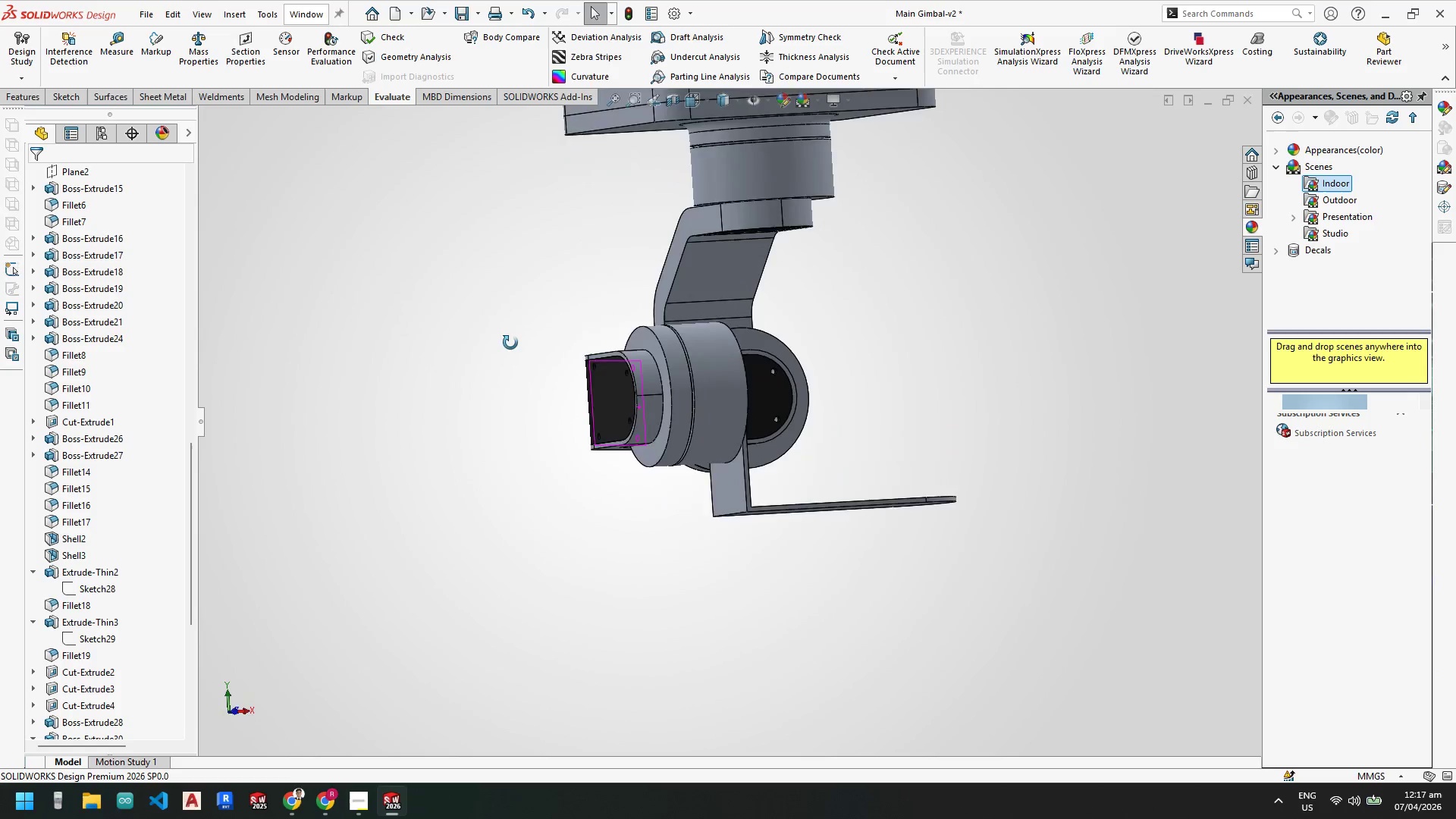 
key(Control+S)
 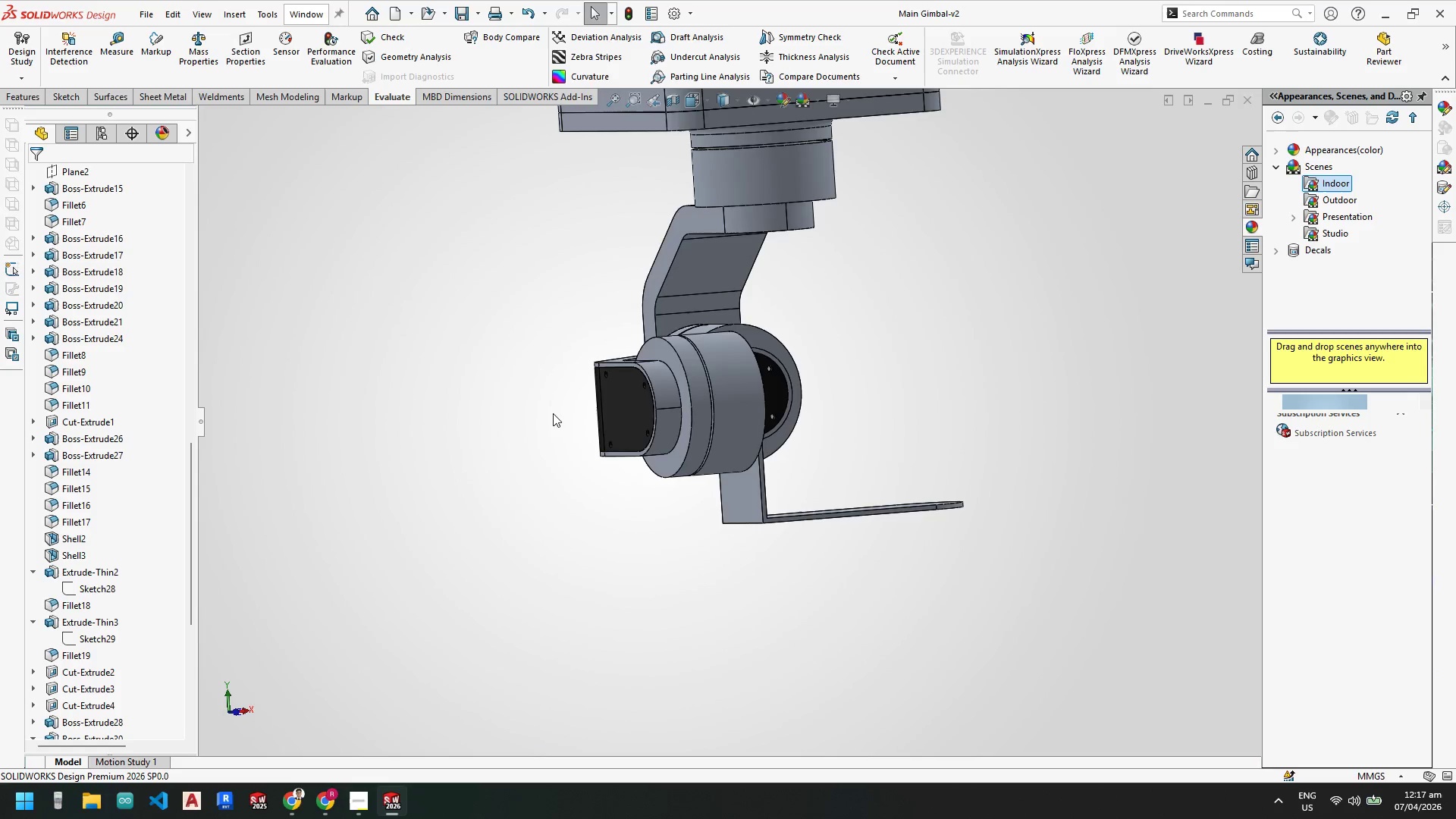 
scroll: coordinate [598, 428], scroll_direction: up, amount: 5.0
 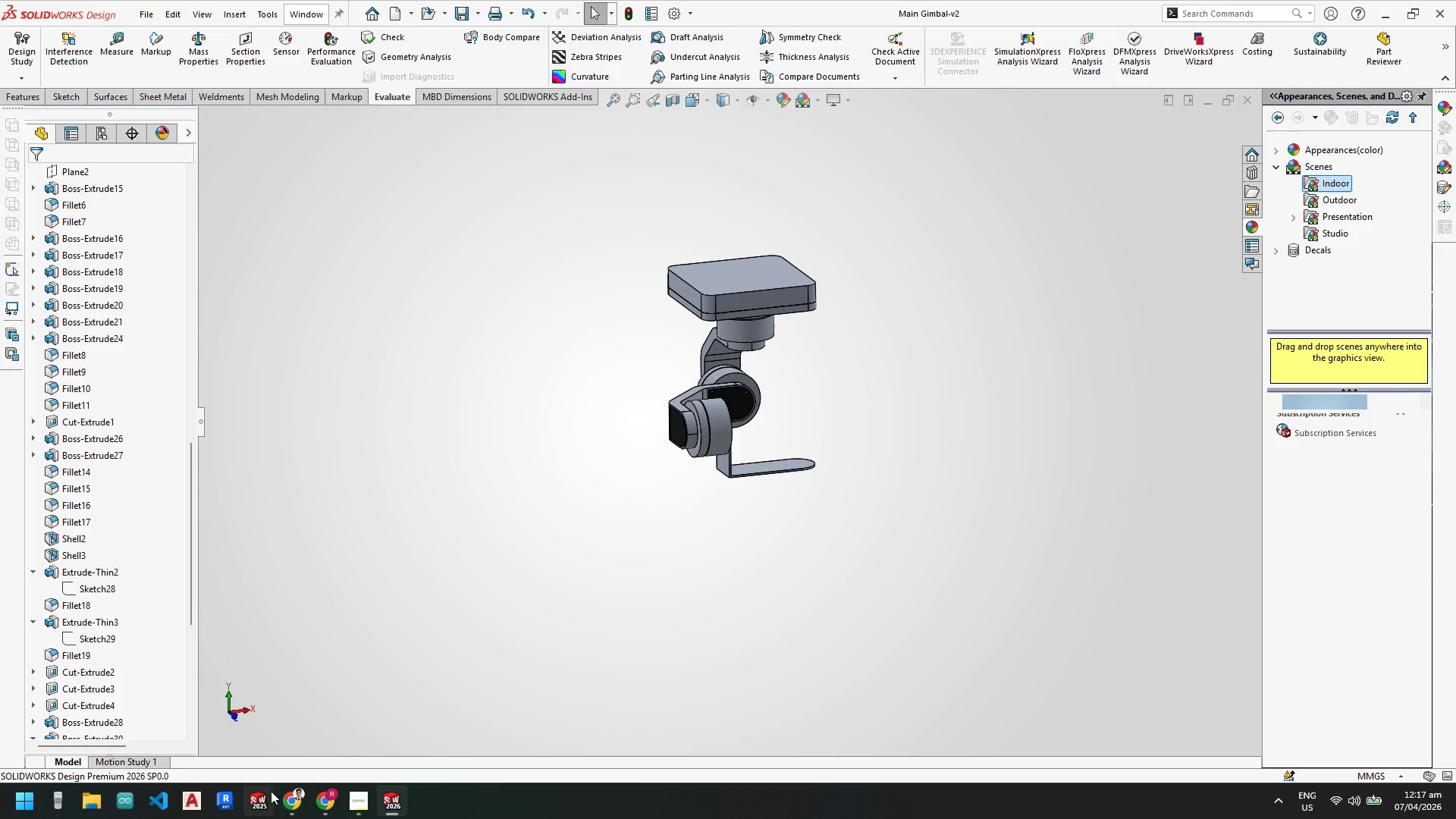 
left_click([351, 797])